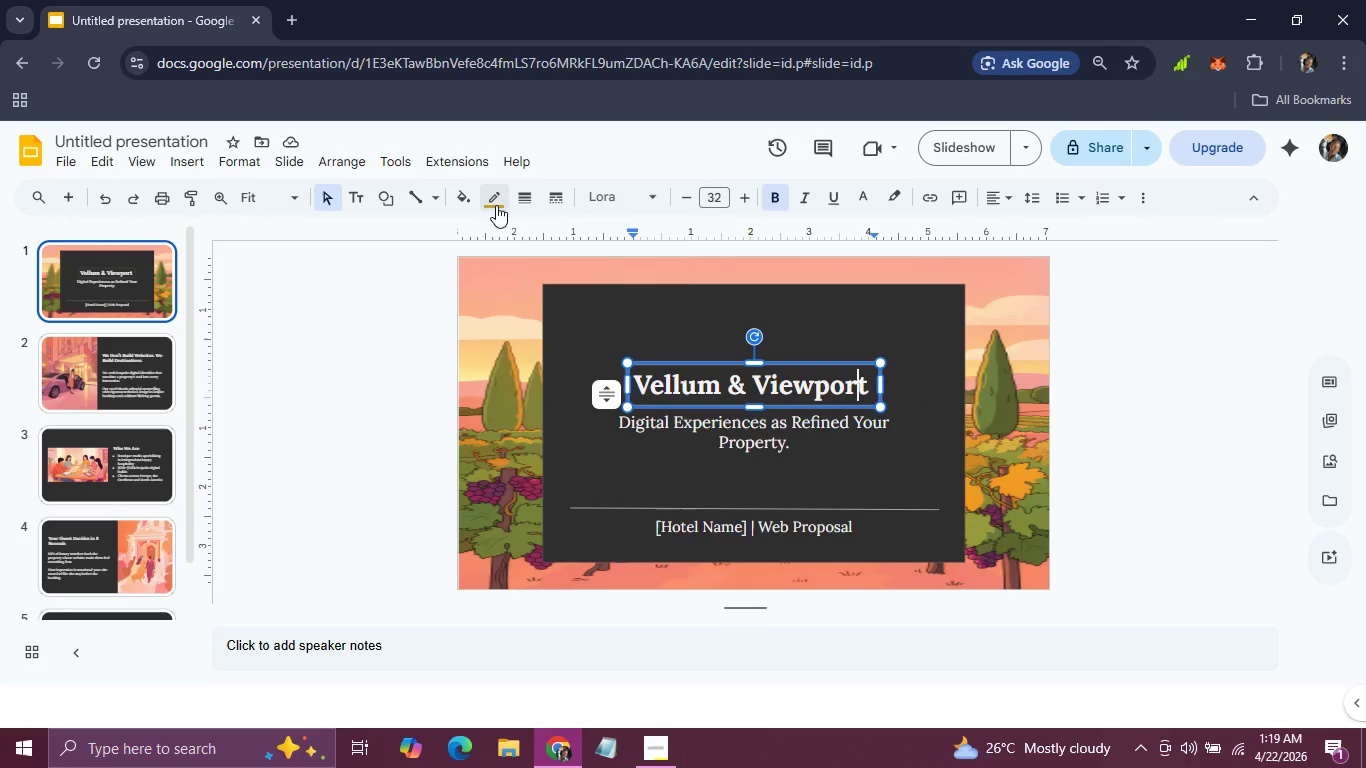 
left_click([496, 205])
 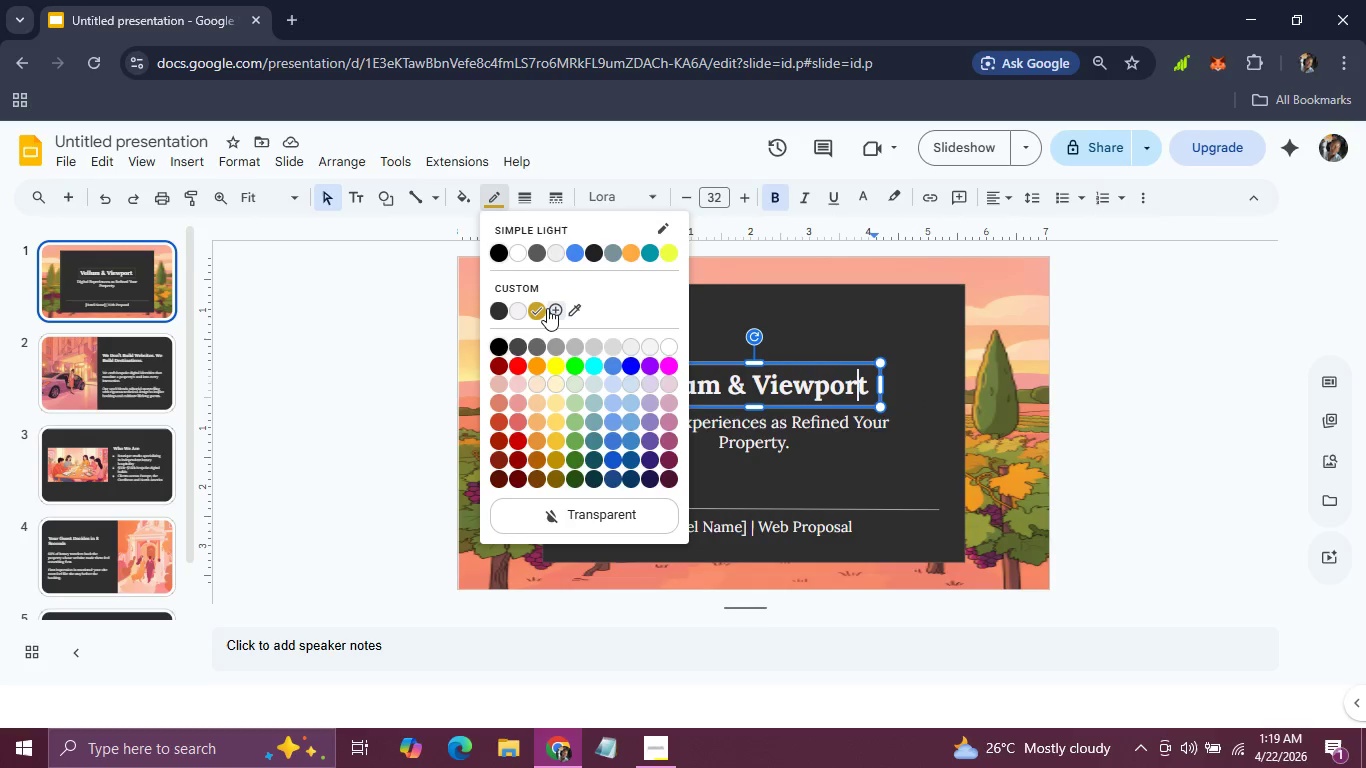 
left_click([550, 309])
 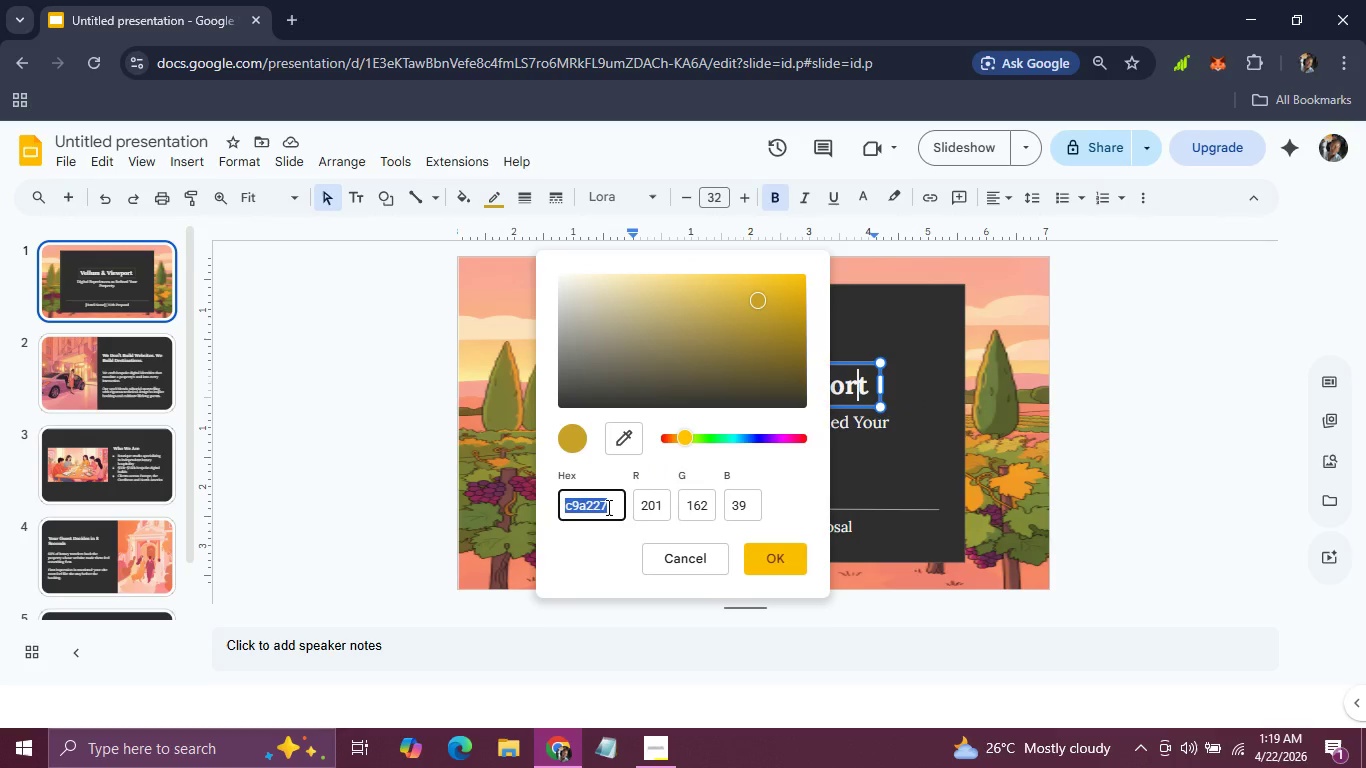 
key(Control+C)
 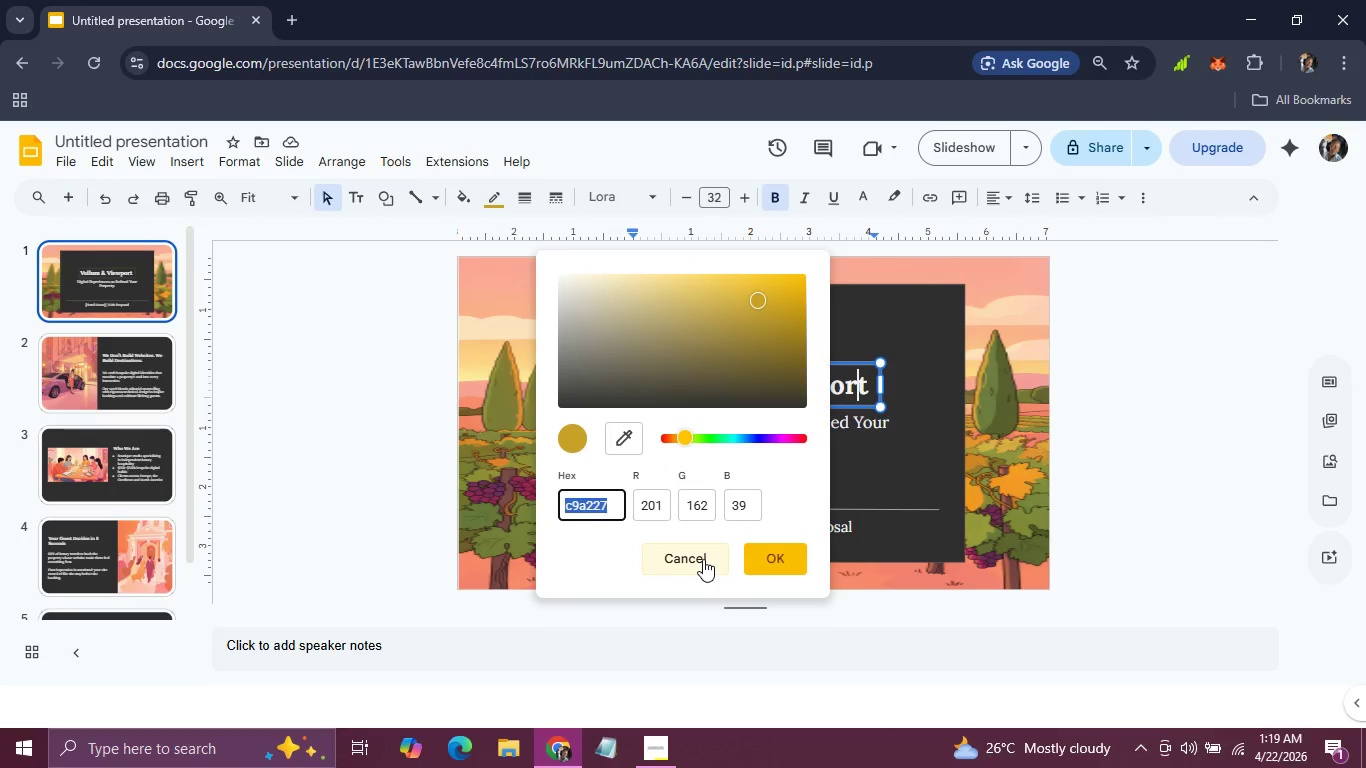 
left_click([703, 559])
 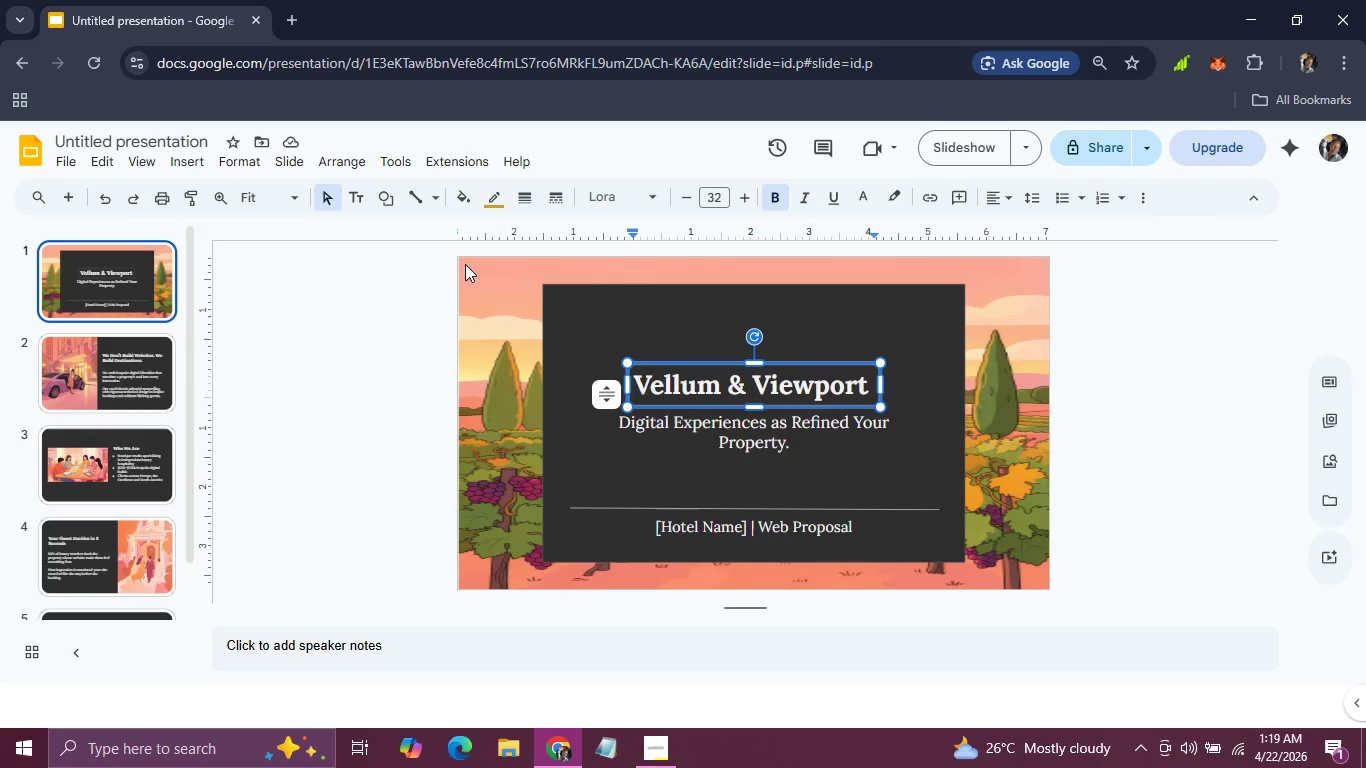 
left_click([496, 203])
 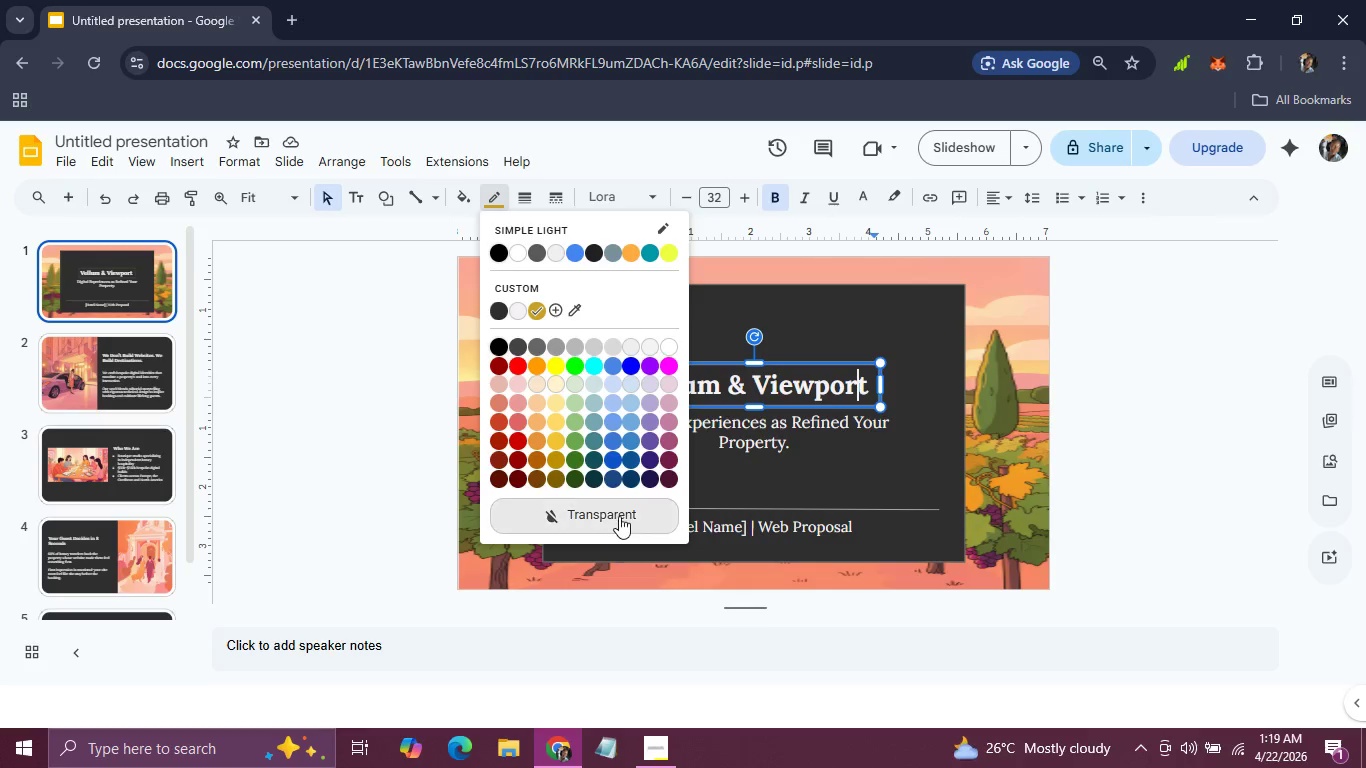 
left_click([619, 516])
 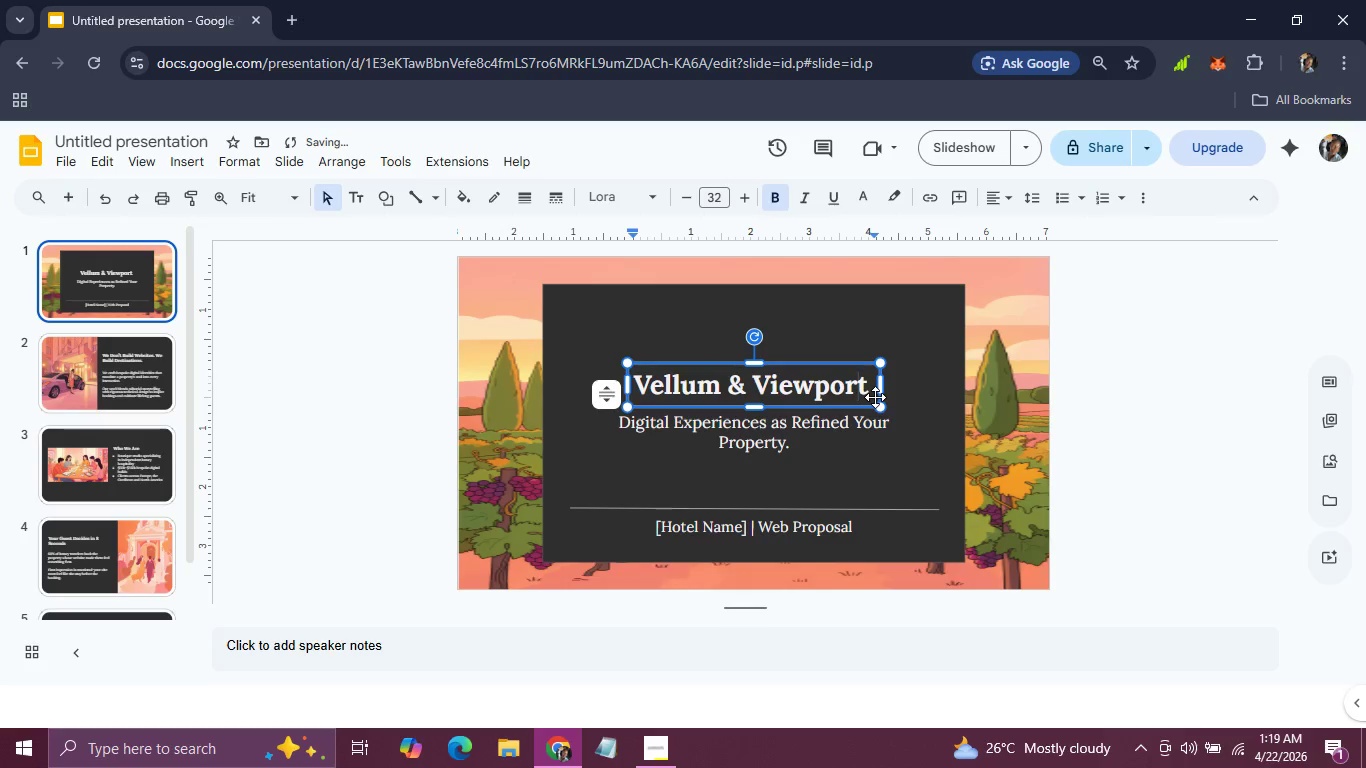 
left_click_drag(start_coordinate=[872, 382], to_coordinate=[629, 398])
 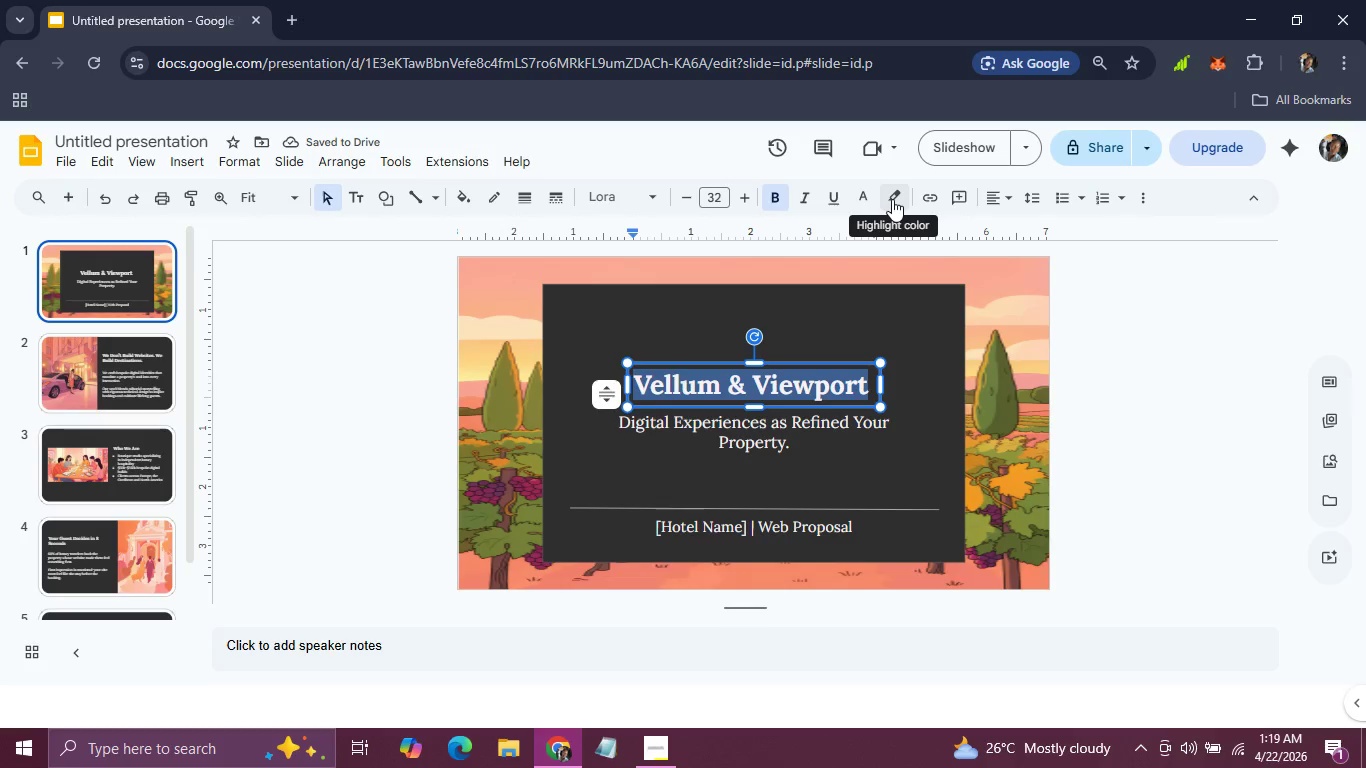 
left_click([892, 199])
 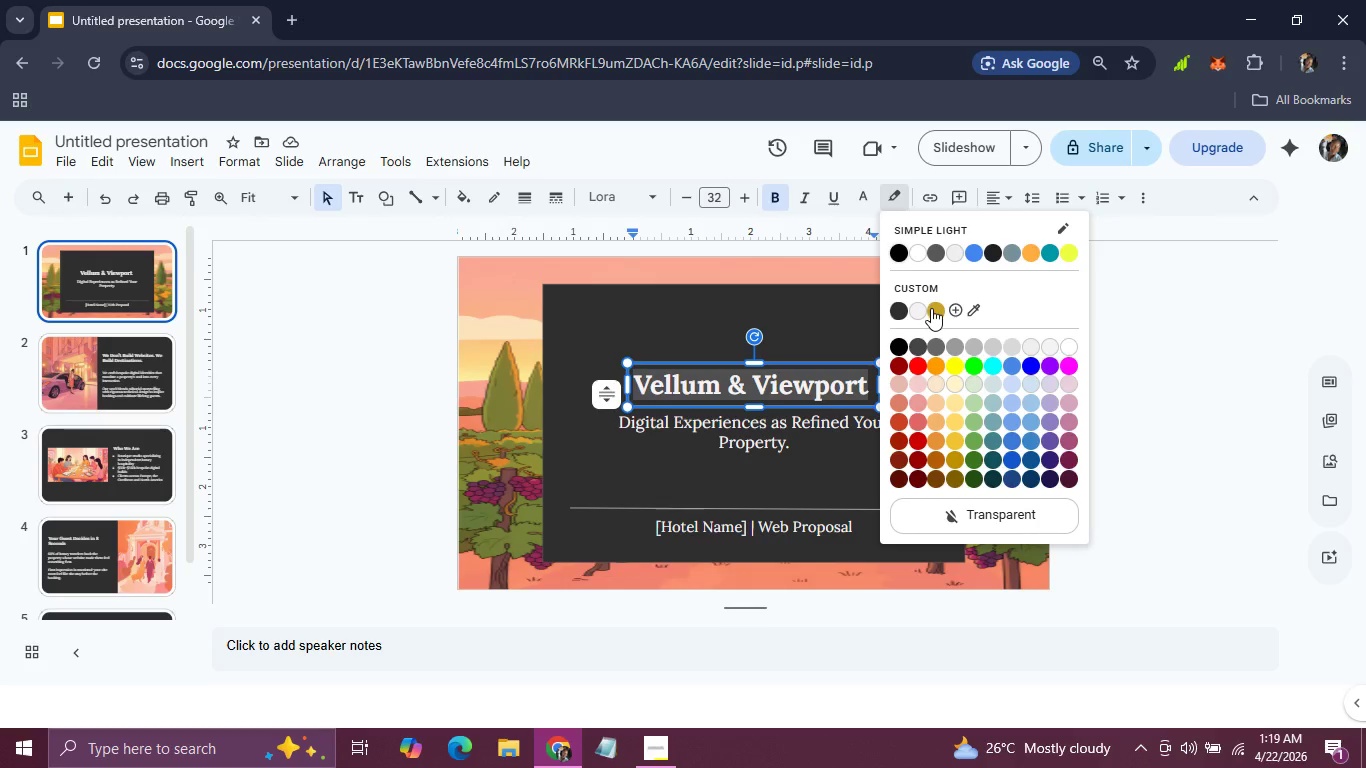 
left_click([931, 308])
 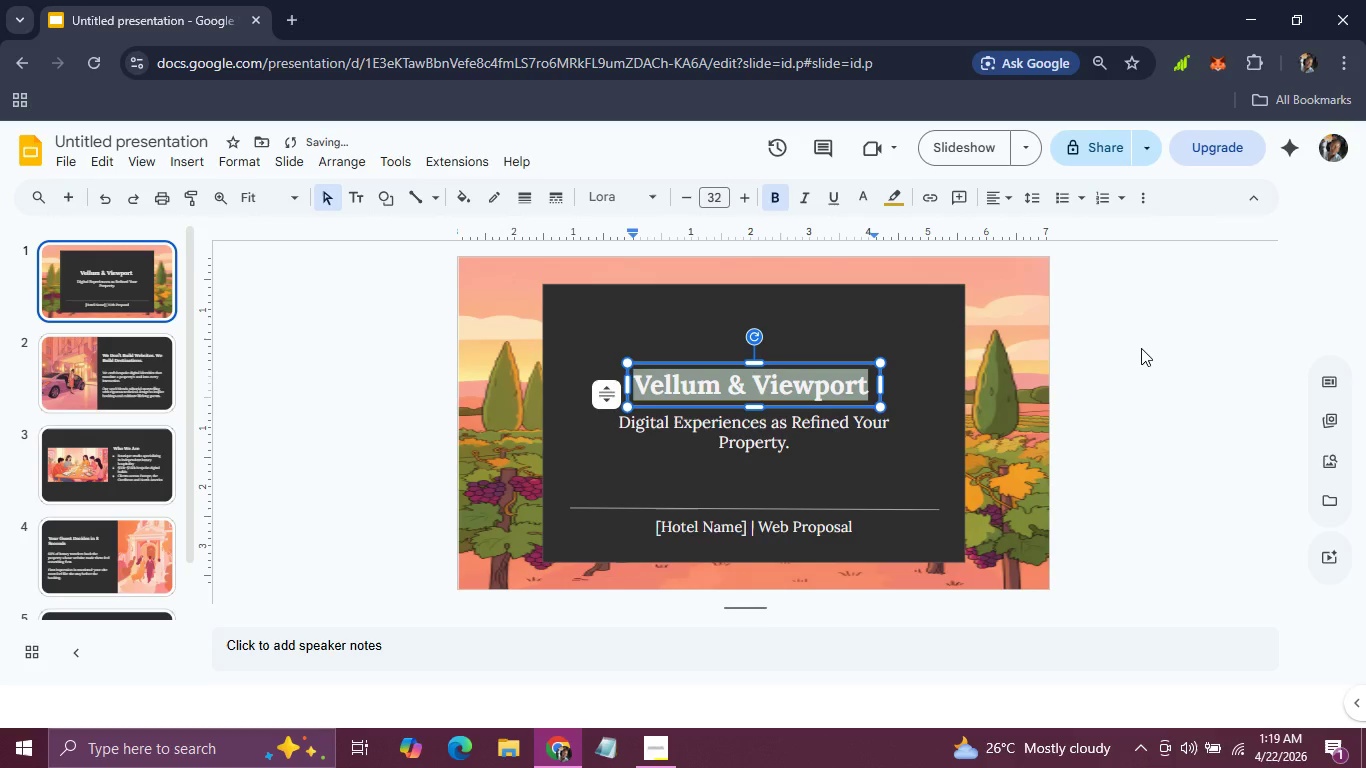 
left_click([1141, 348])
 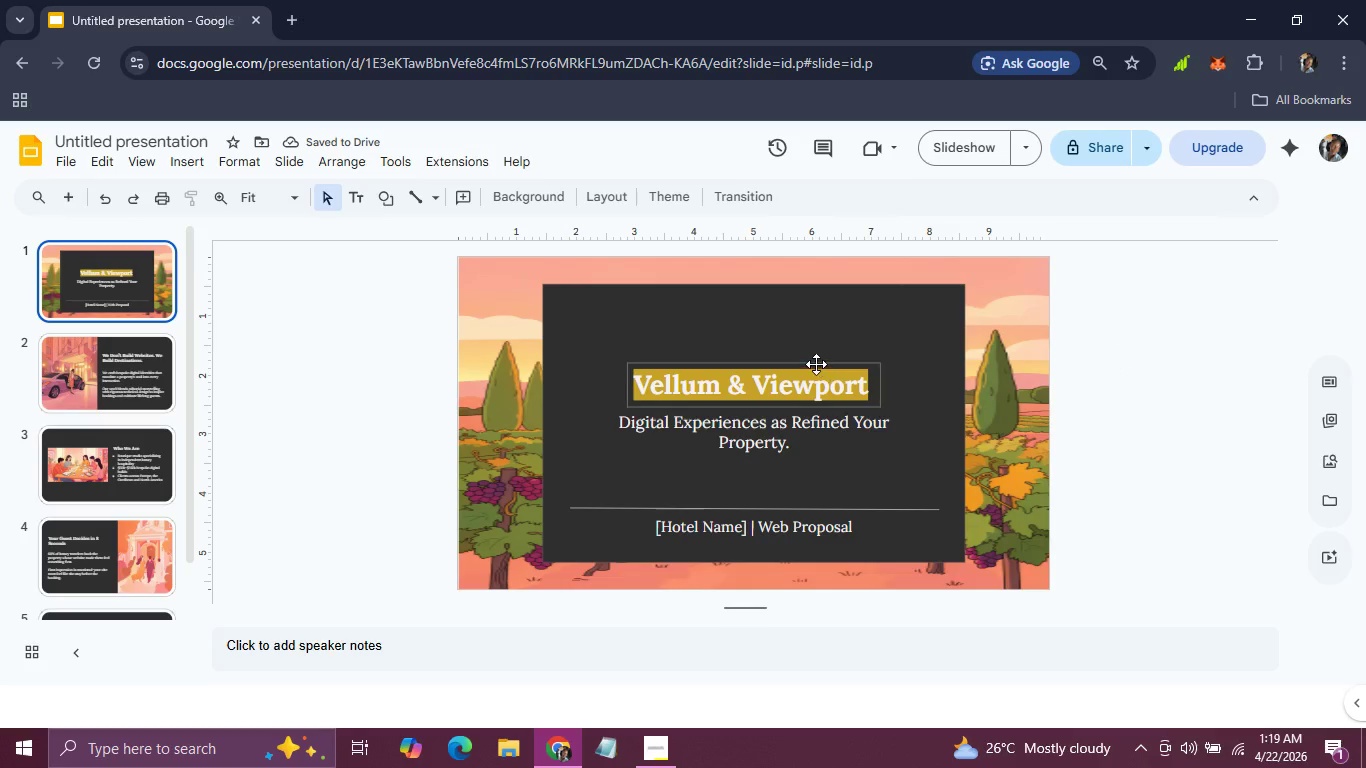 
left_click([814, 364])
 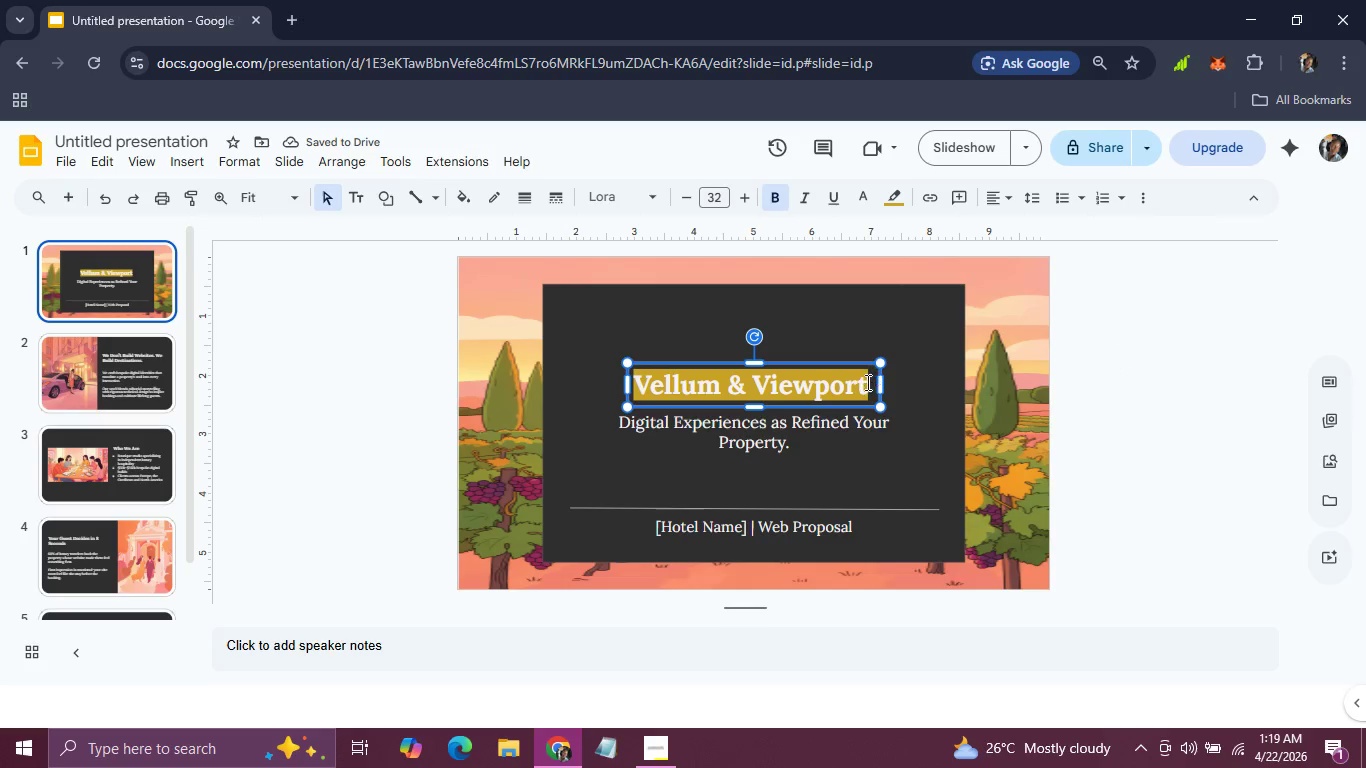 
left_click_drag(start_coordinate=[865, 382], to_coordinate=[603, 406])
 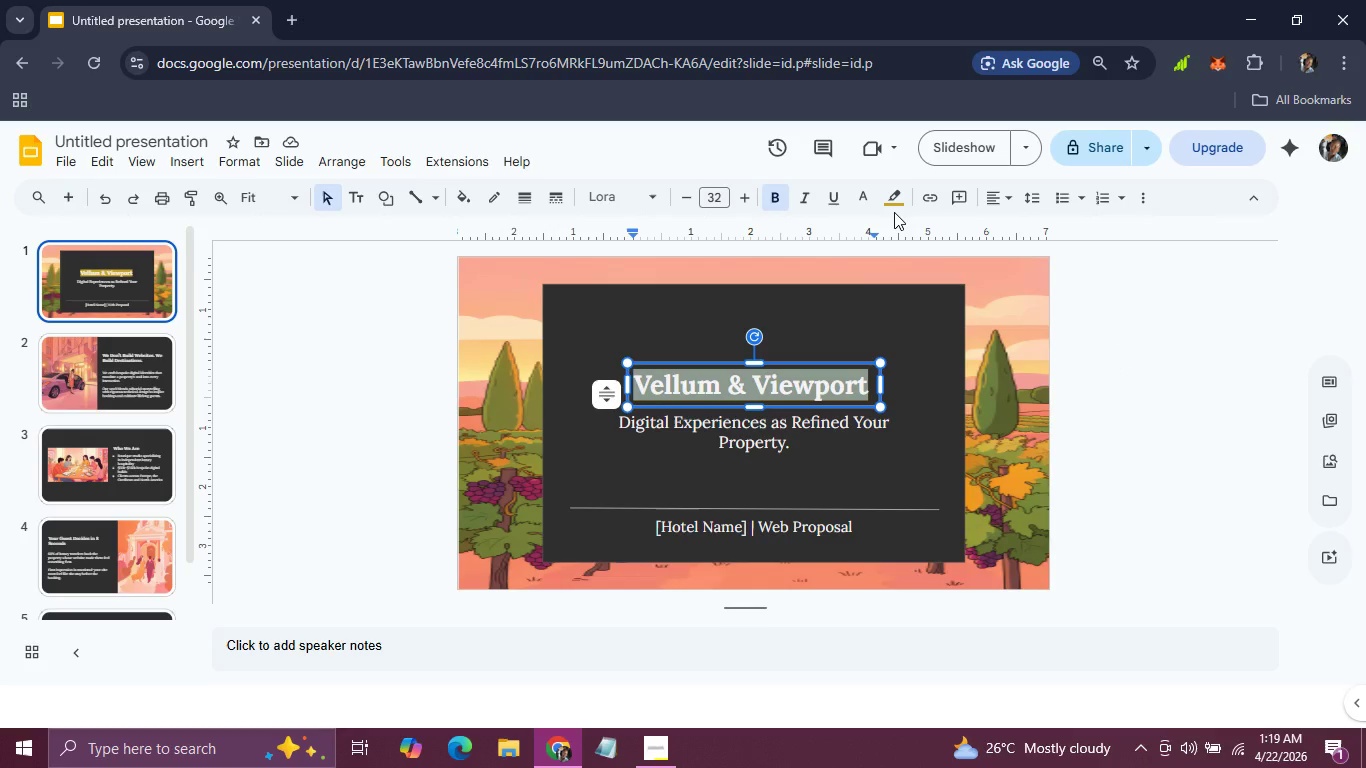 
left_click([894, 212])
 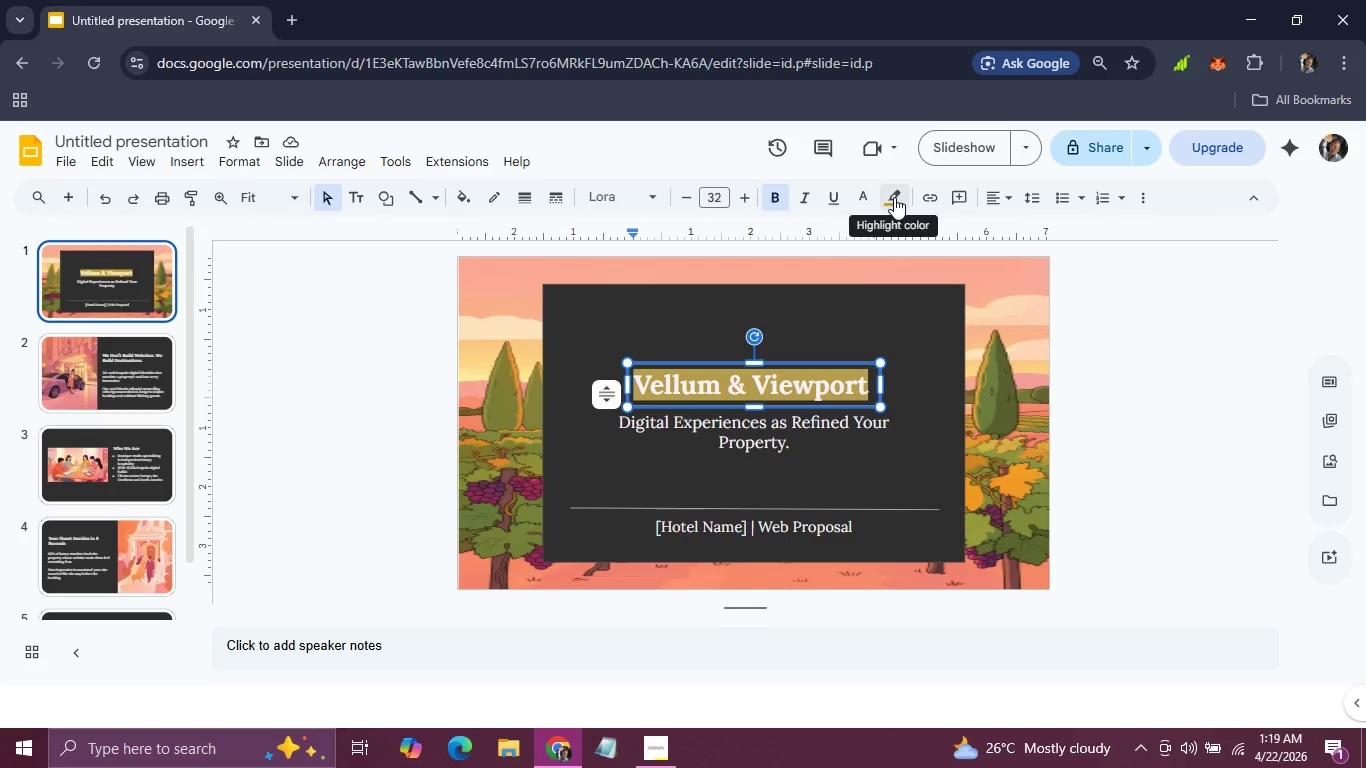 
left_click([894, 197])
 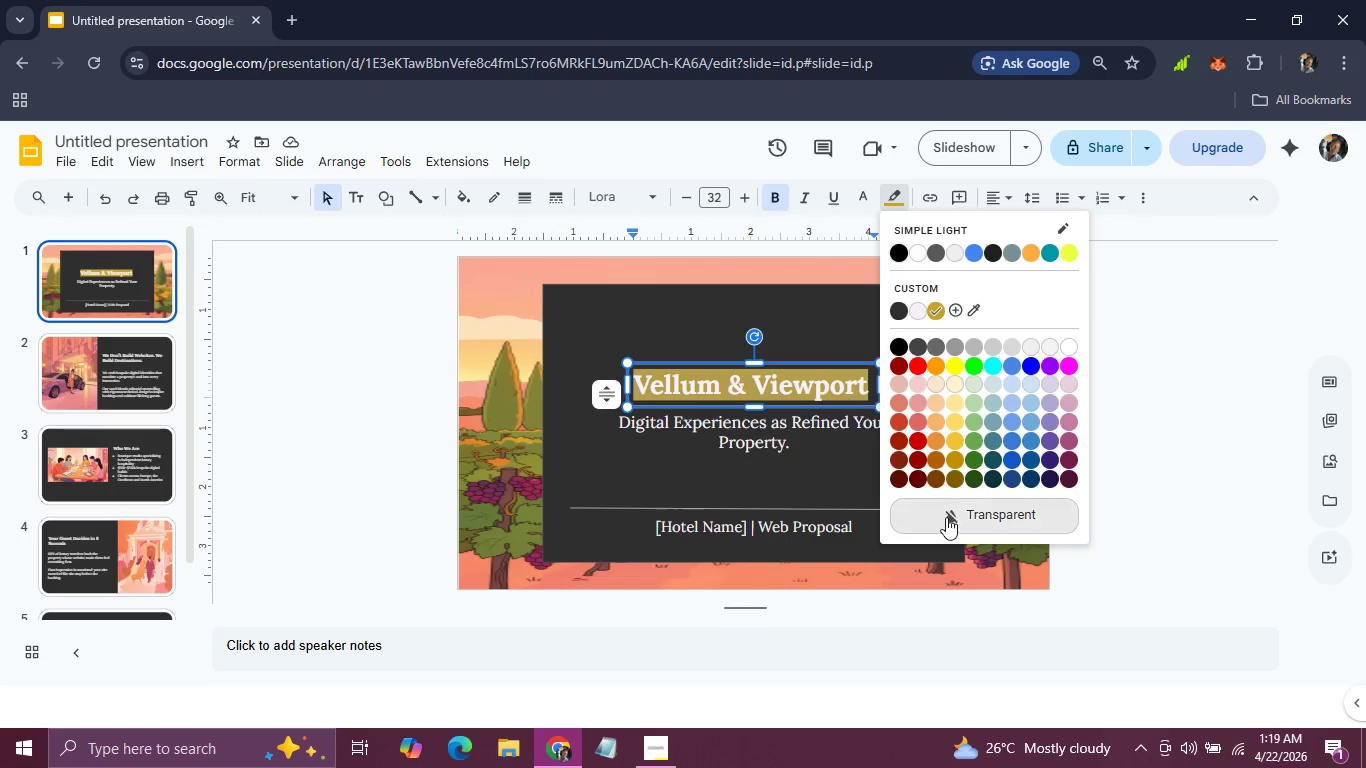 
left_click([946, 517])
 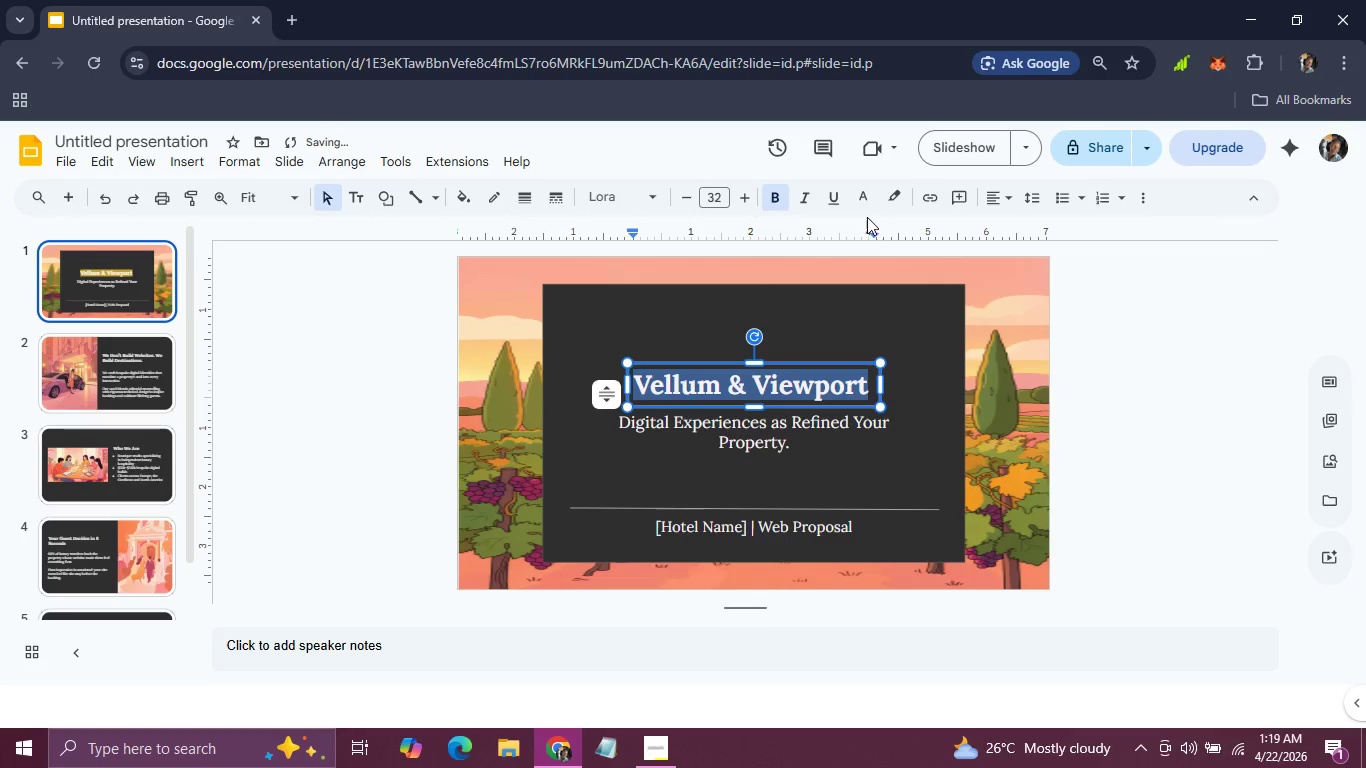 
left_click([868, 194])
 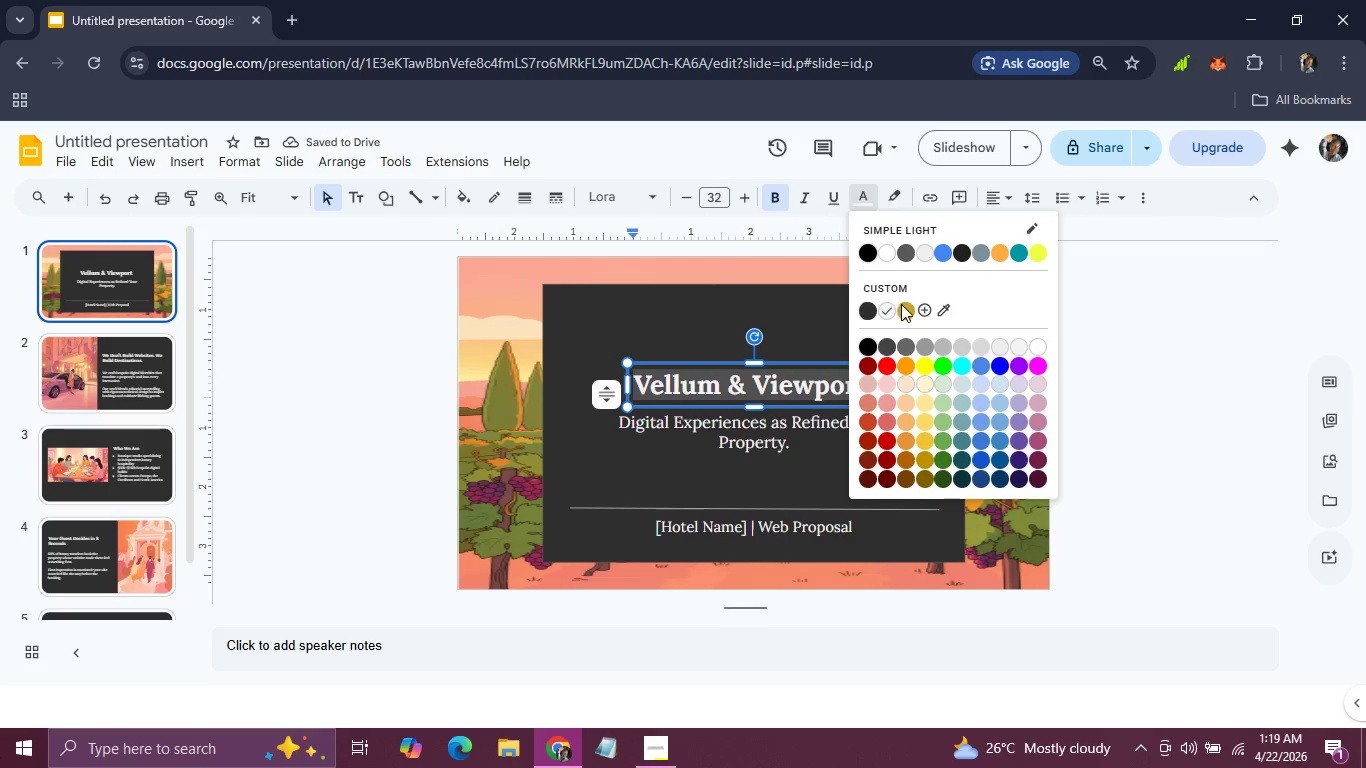 
left_click([901, 305])
 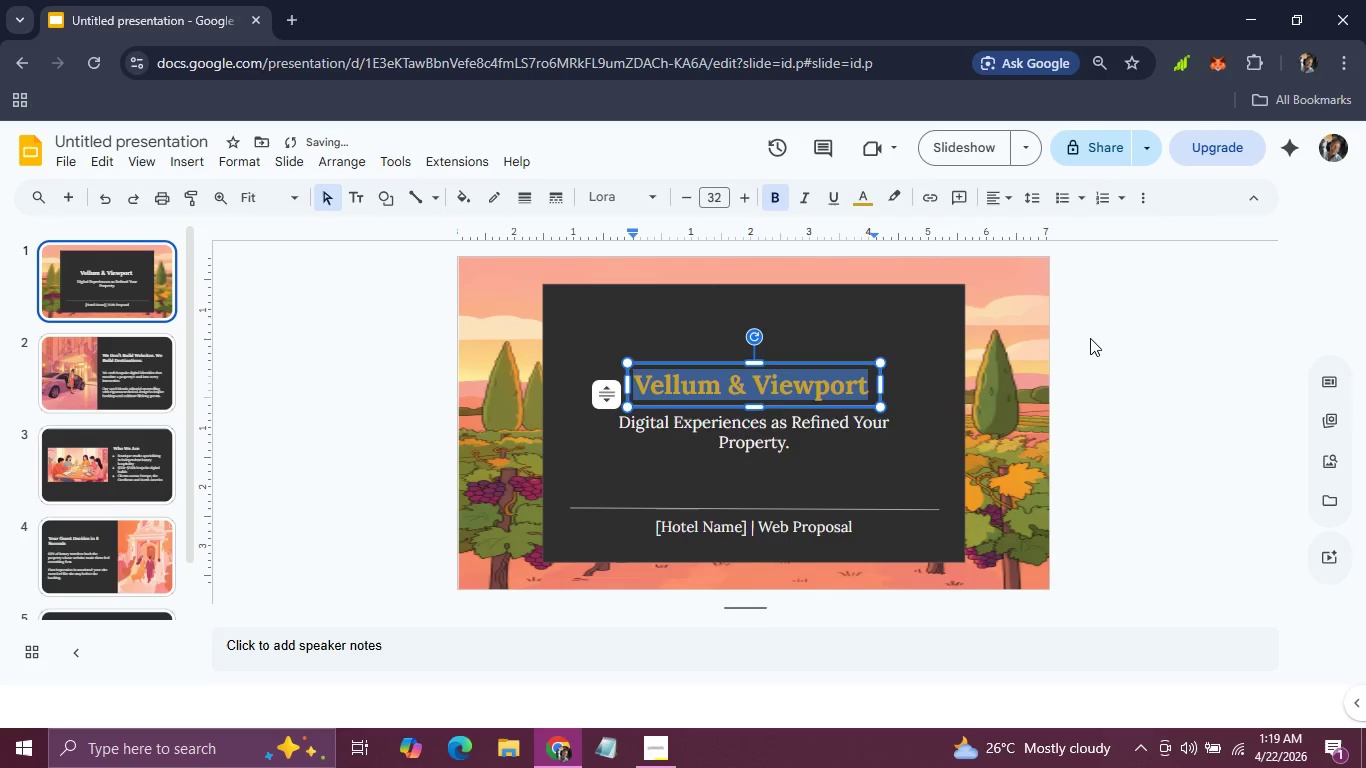 
left_click([1090, 338])
 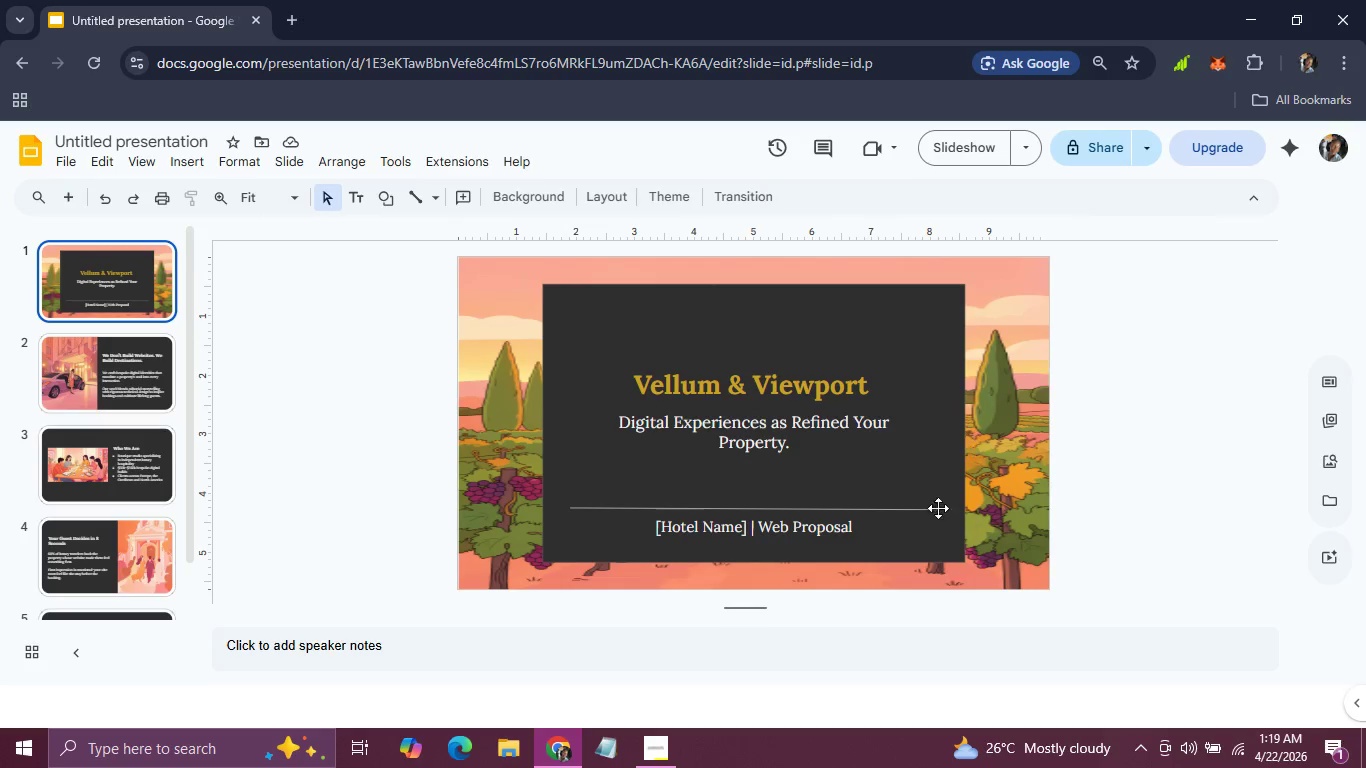 
wait(6.8)
 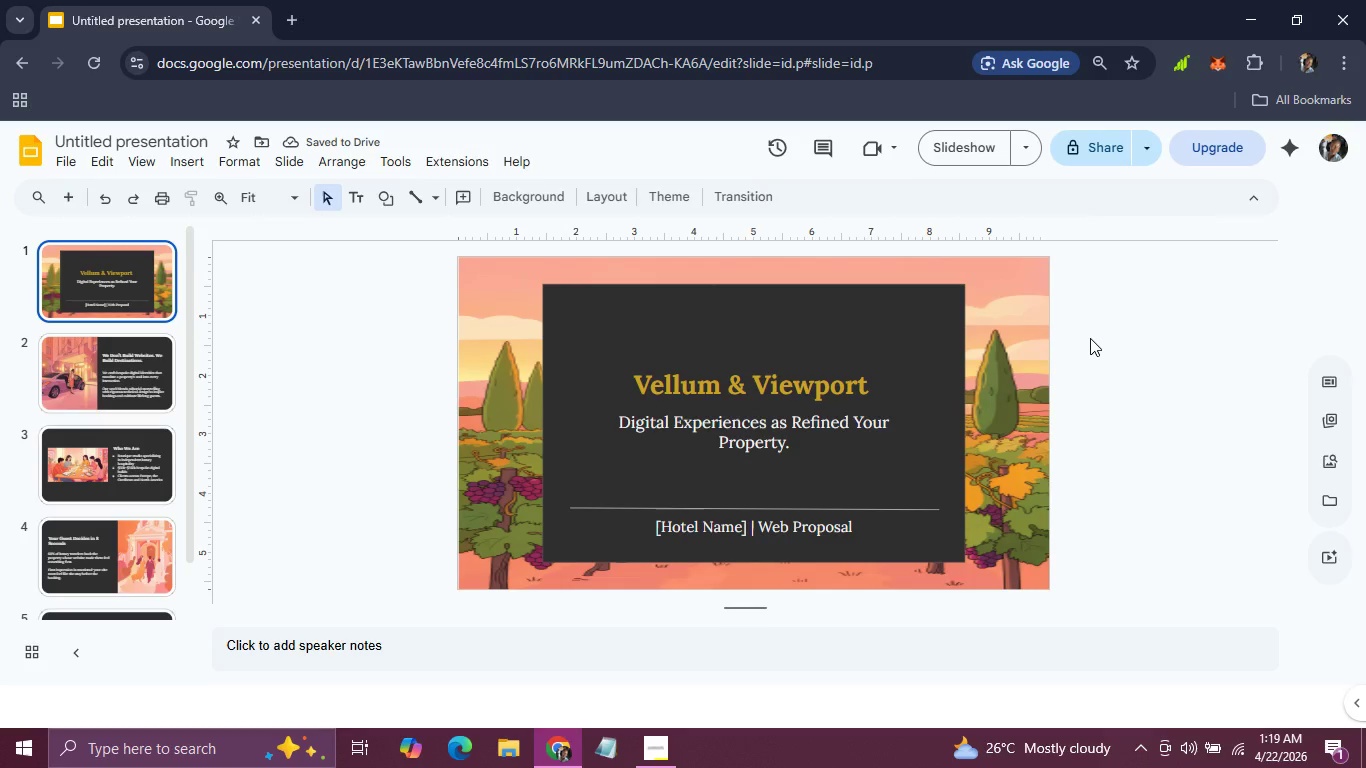 
left_click([150, 394])
 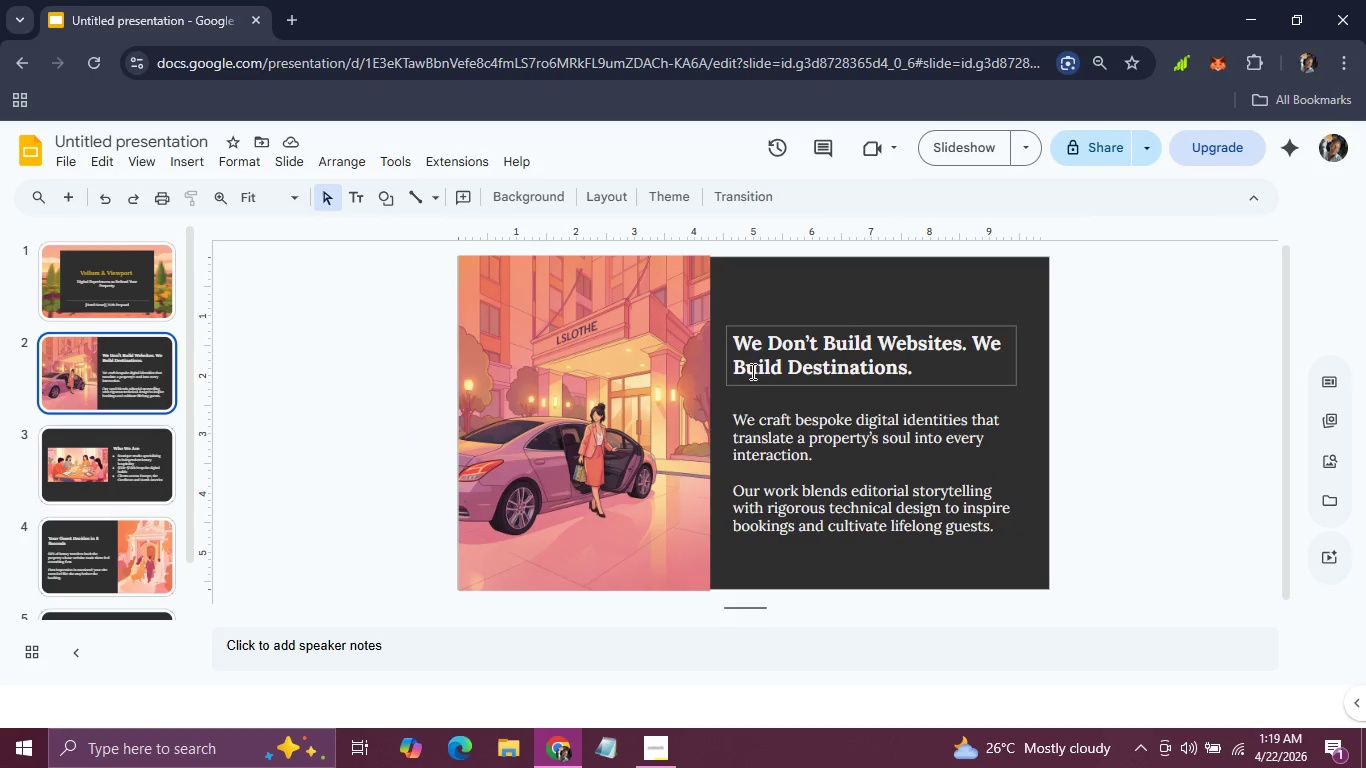 
left_click([751, 382])
 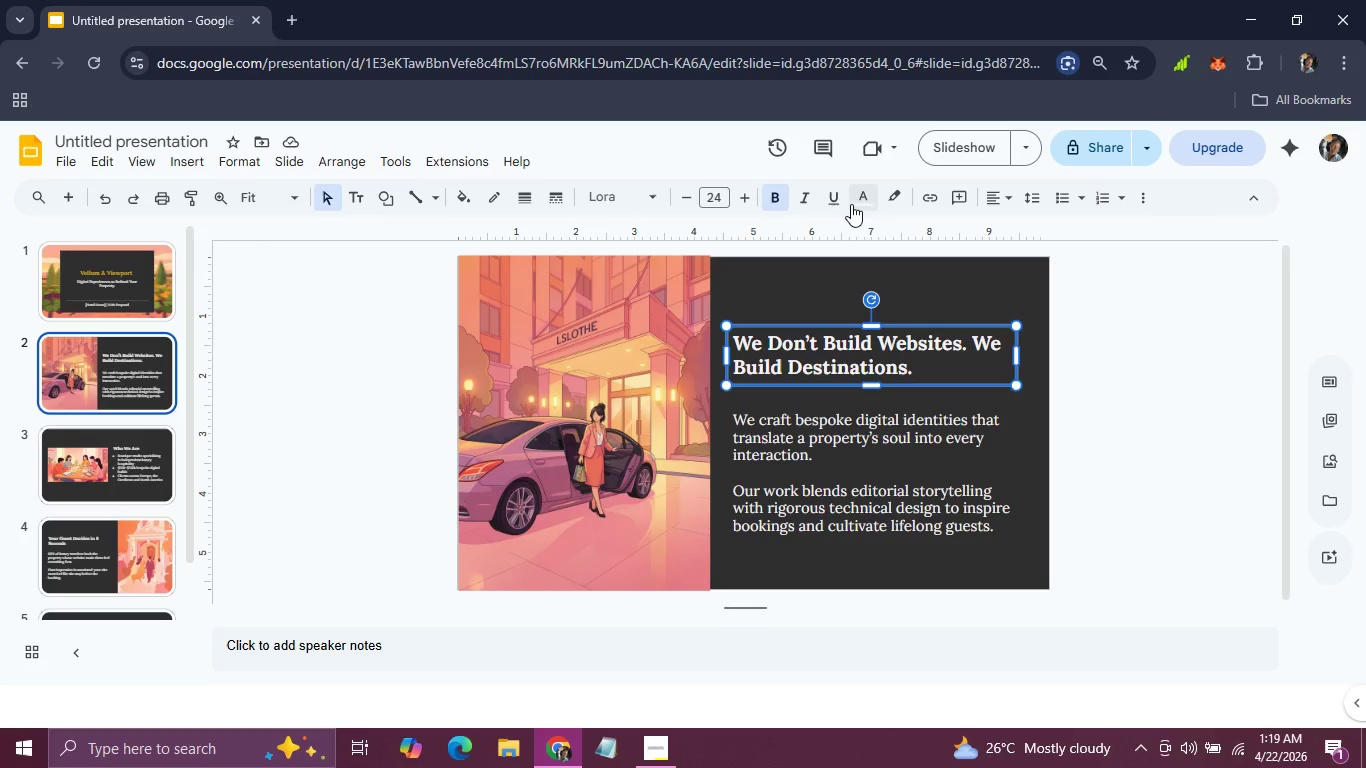 
left_click([851, 203])
 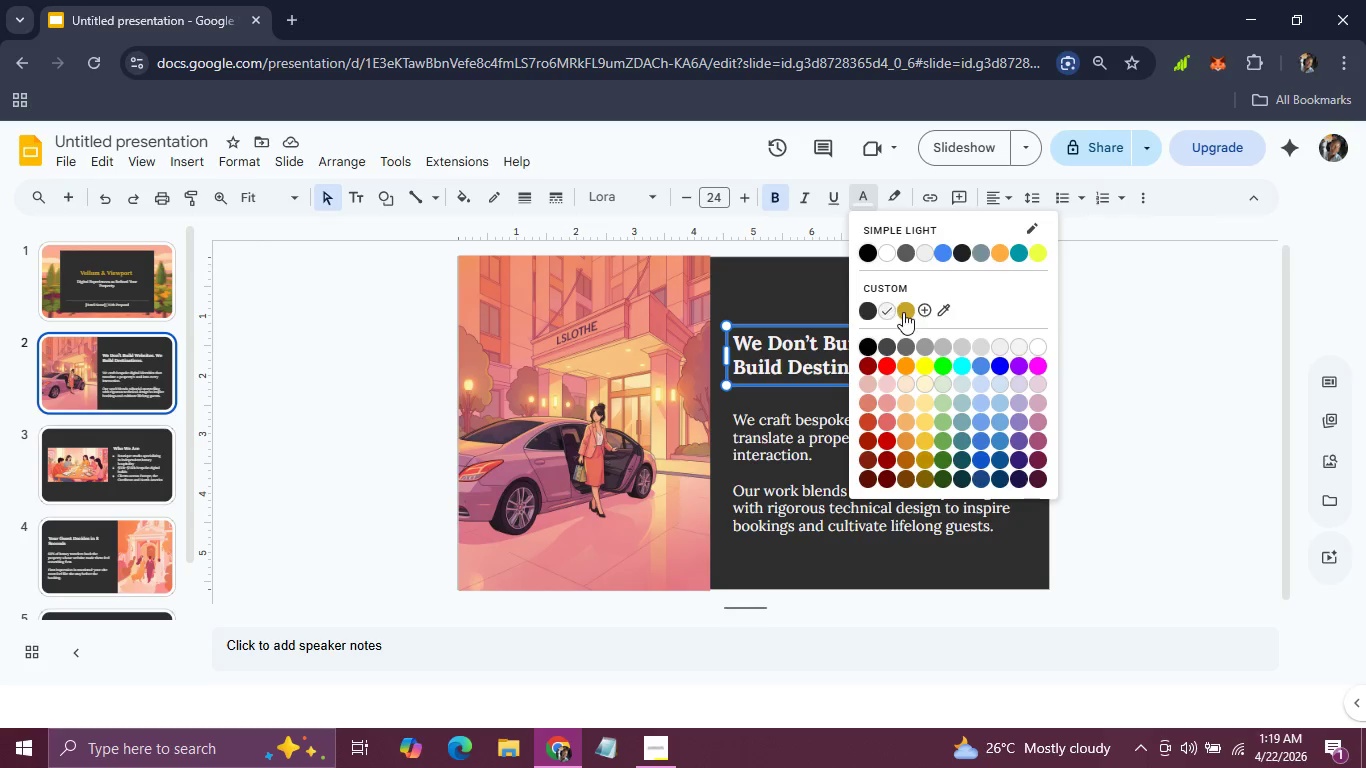 
left_click([903, 312])
 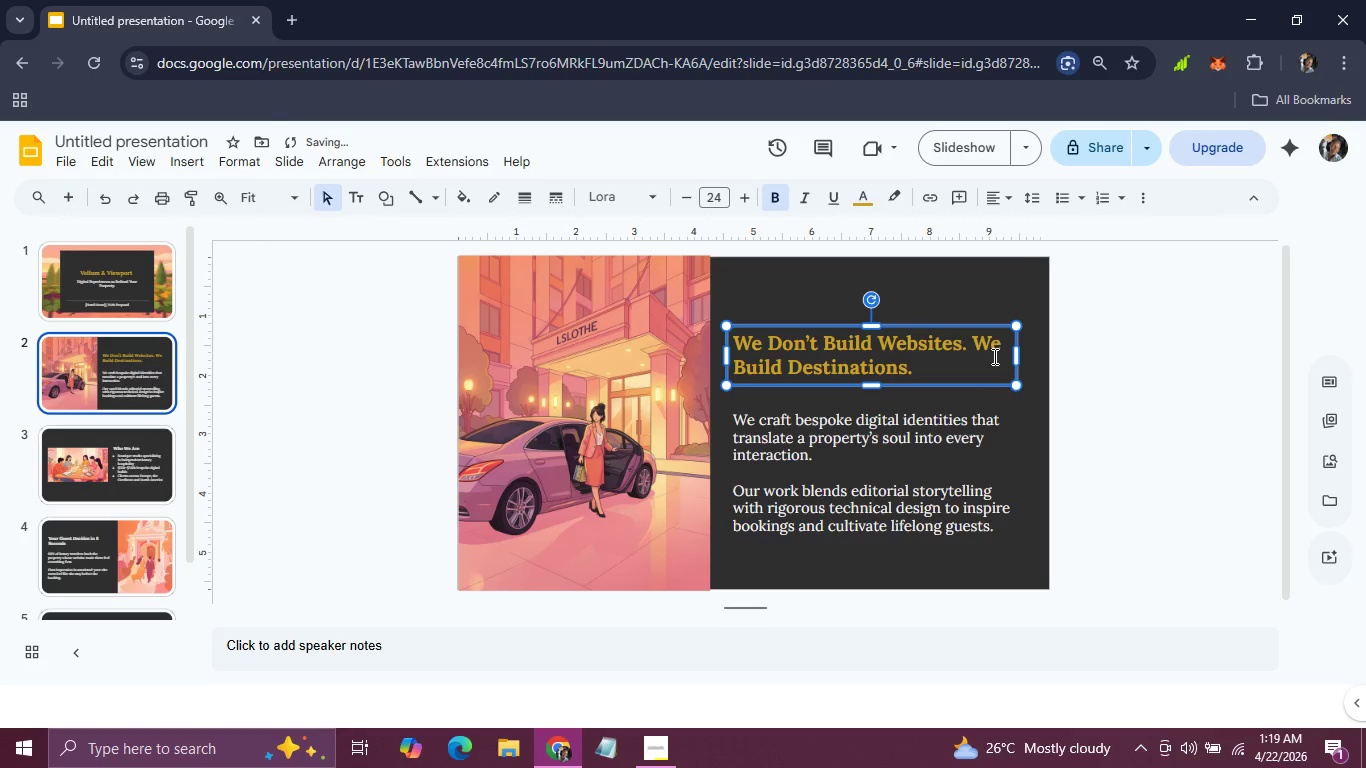 
left_click([1109, 386])
 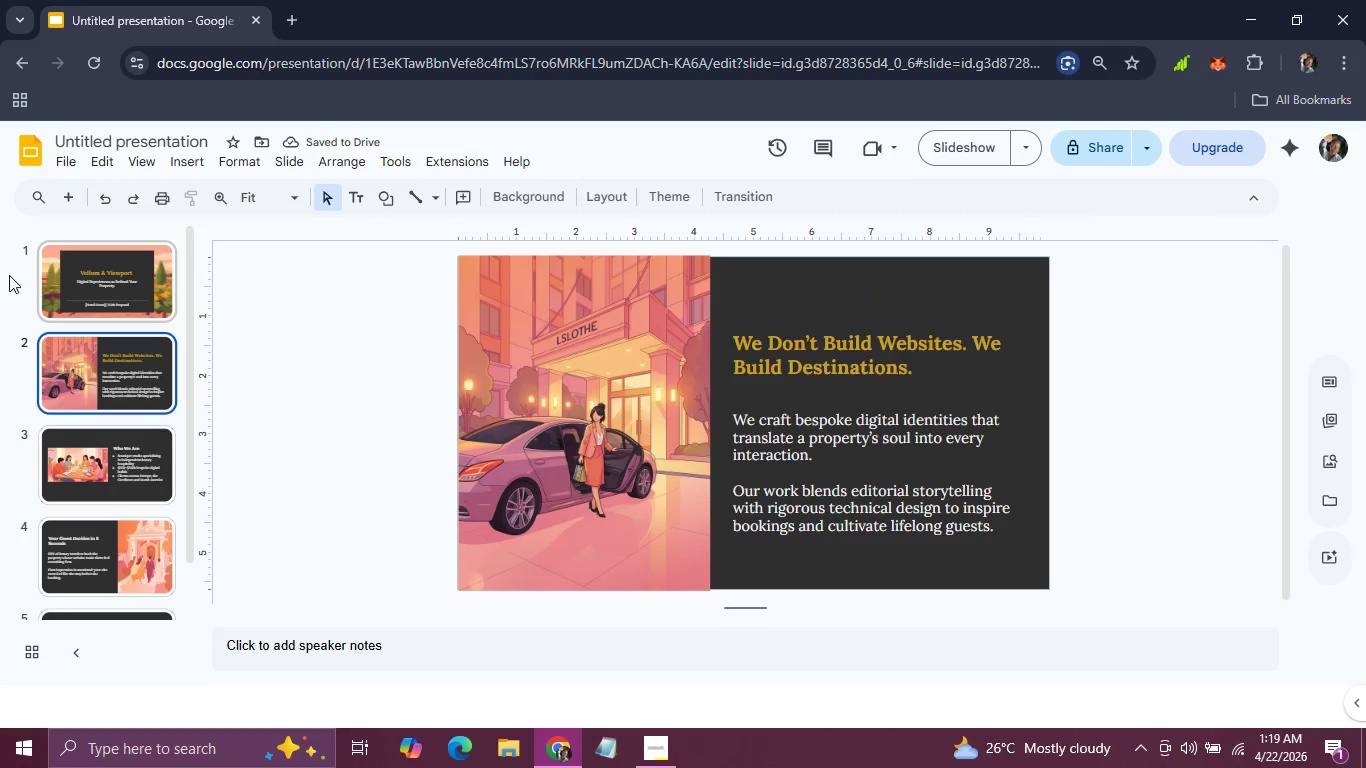 
left_click([93, 285])
 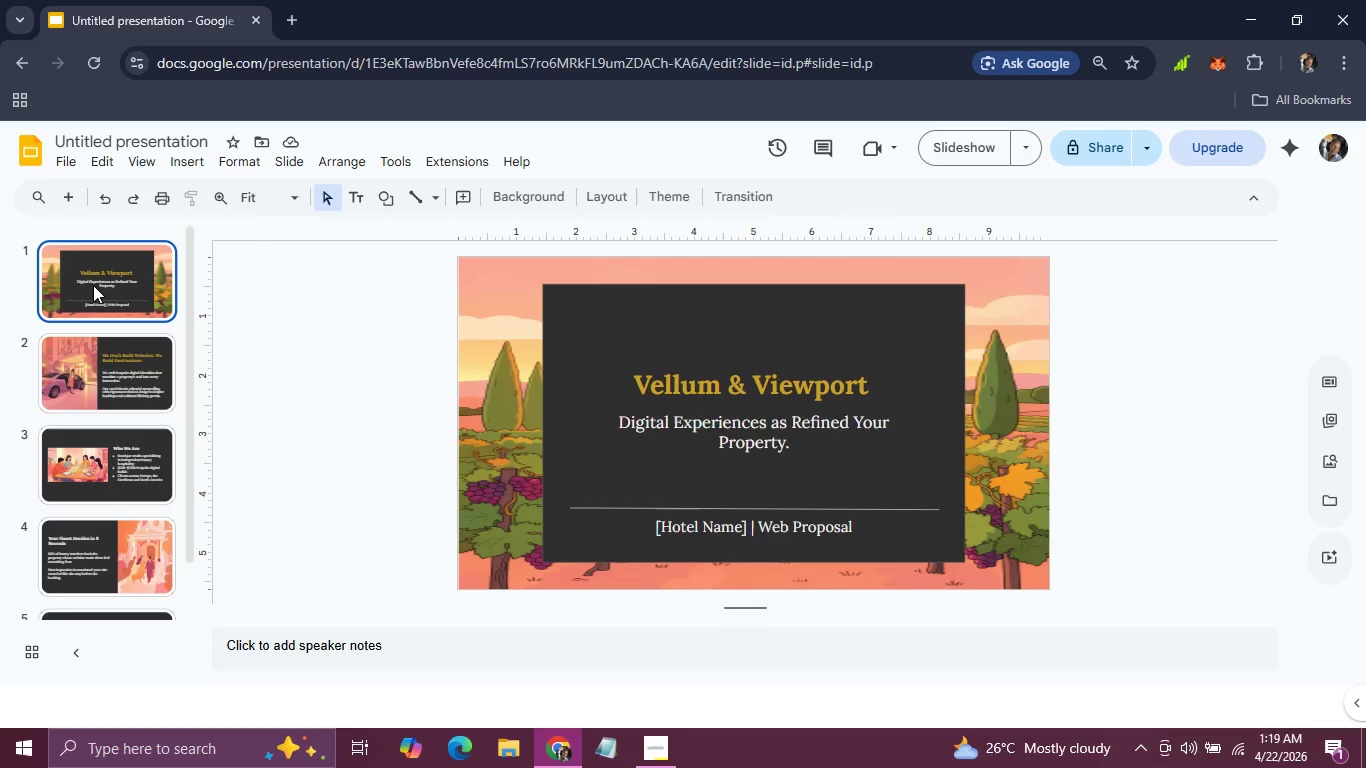 
hold_key(key=ArrowRight, duration=0.33)
 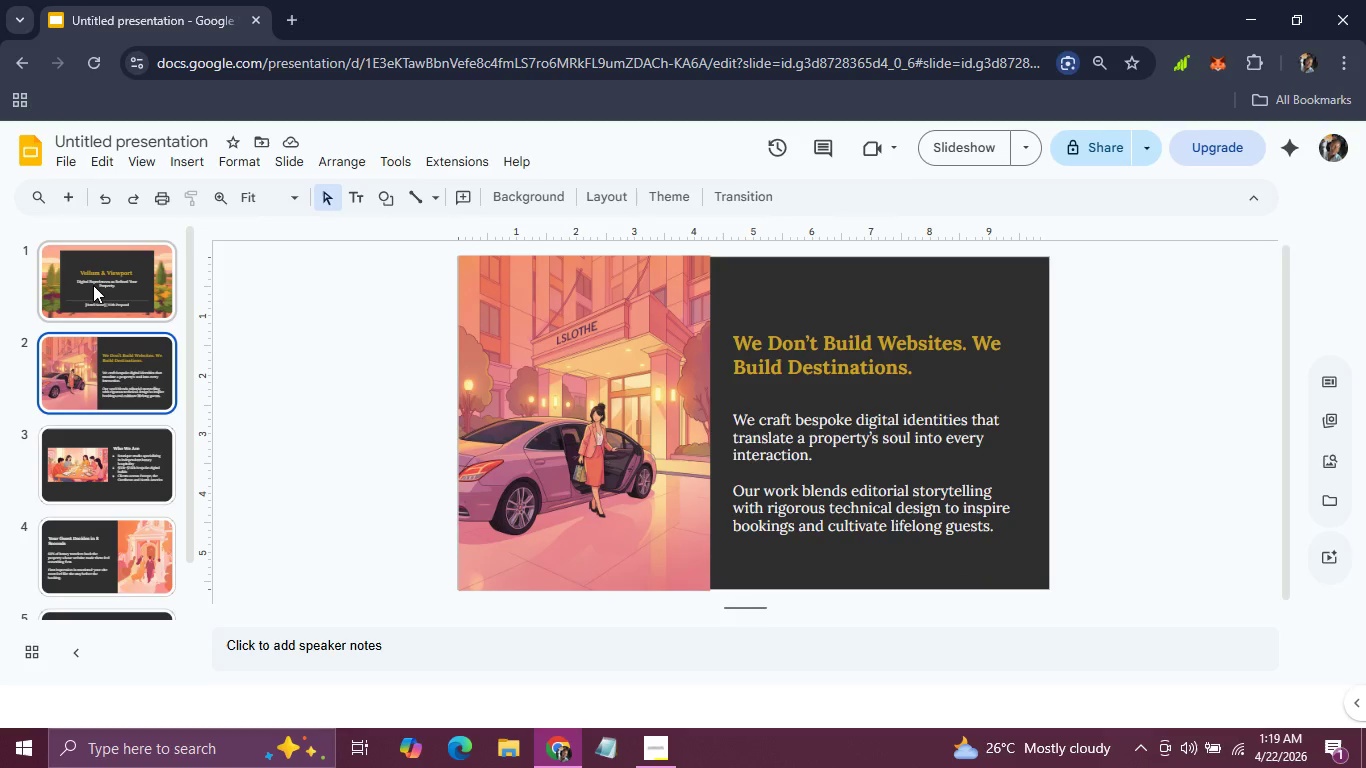 
key(ArrowRight)
 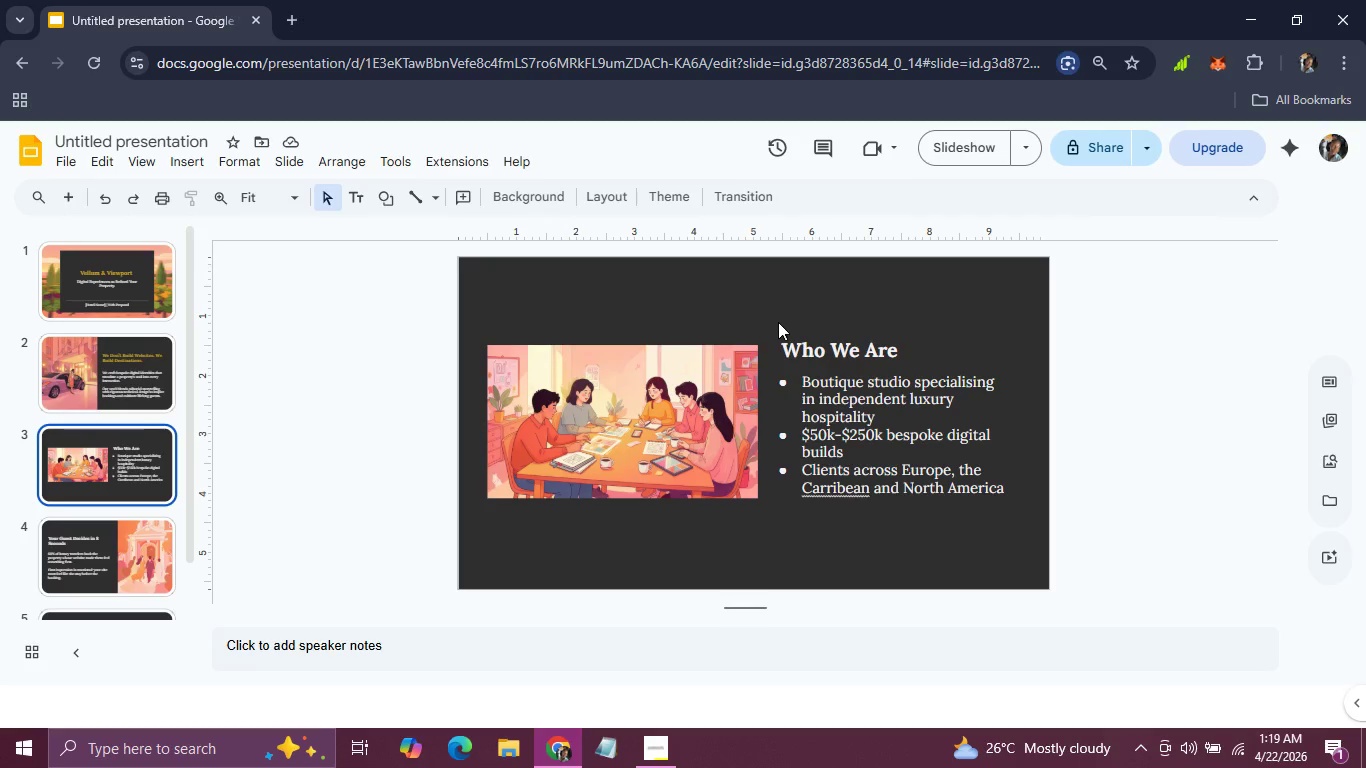 
left_click([796, 343])
 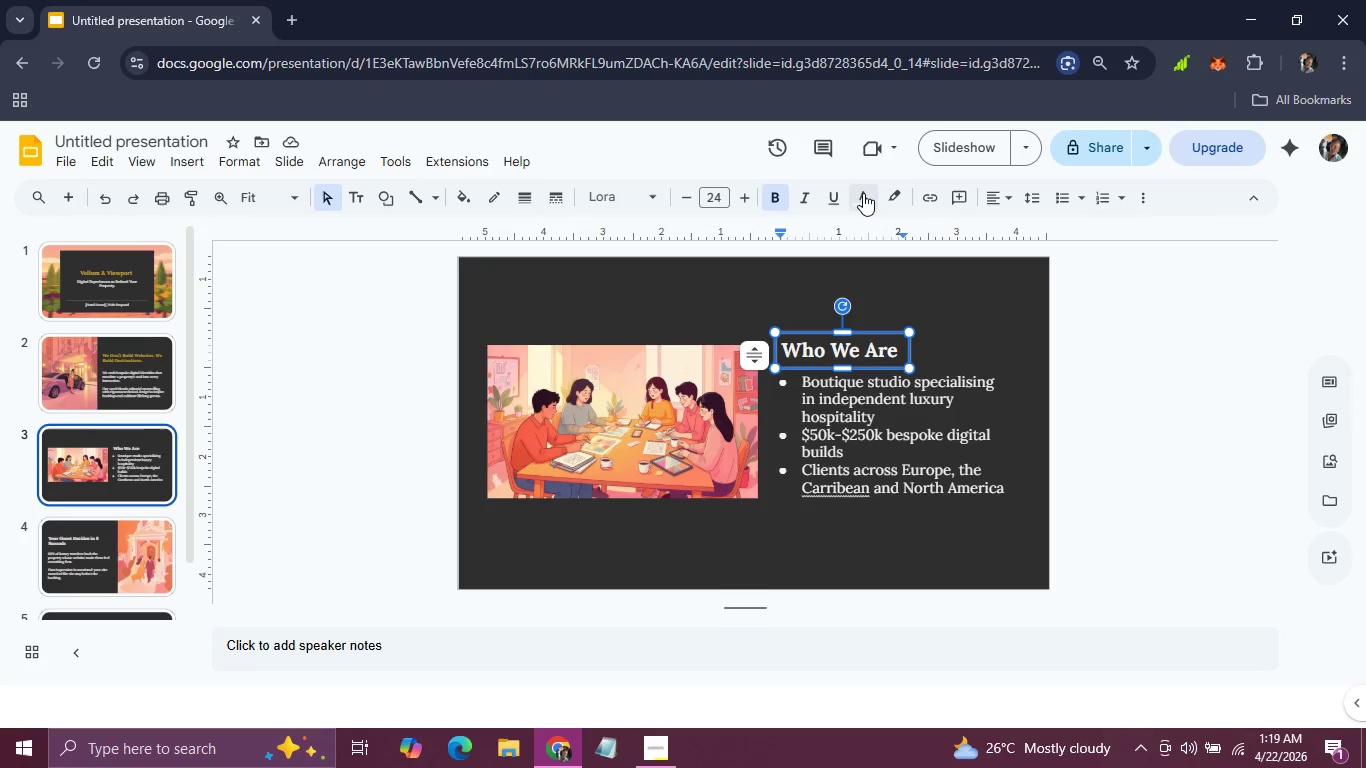 
left_click([863, 194])
 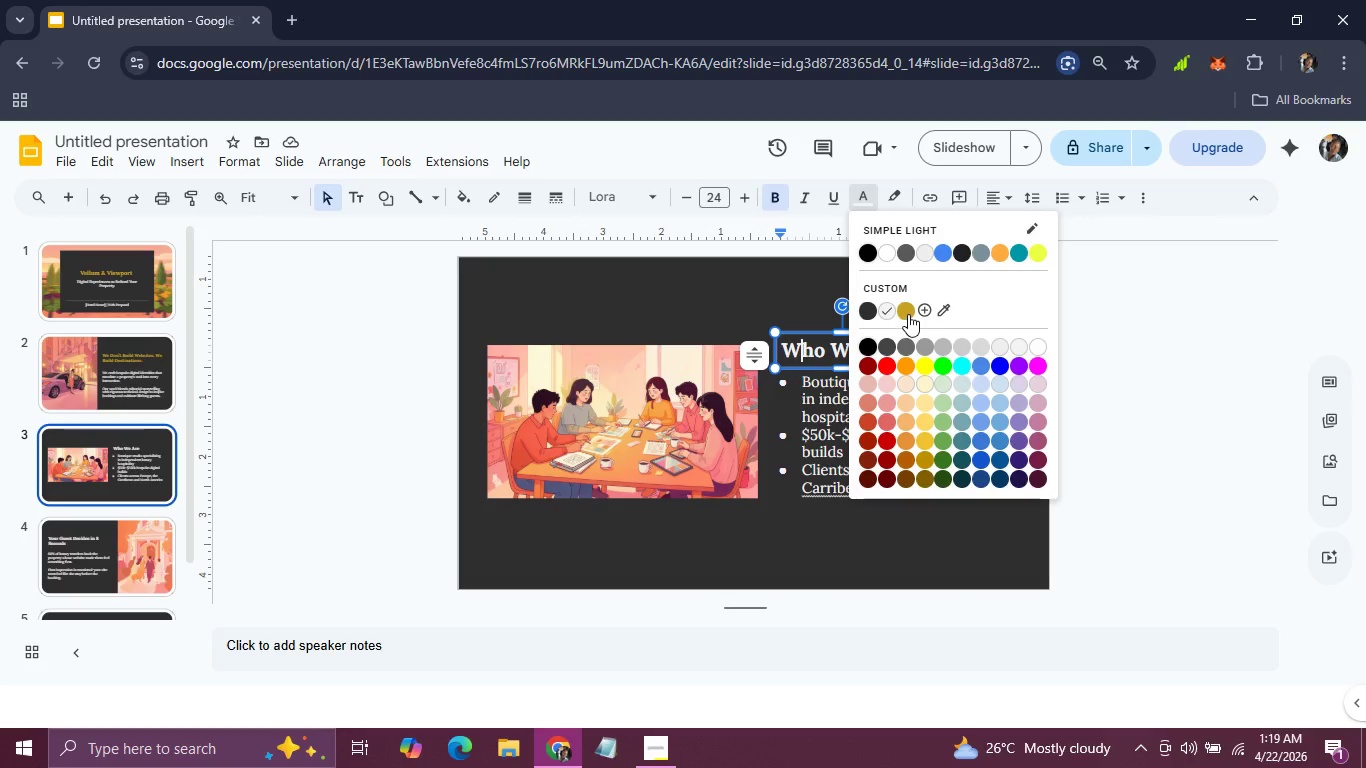 
left_click([908, 314])
 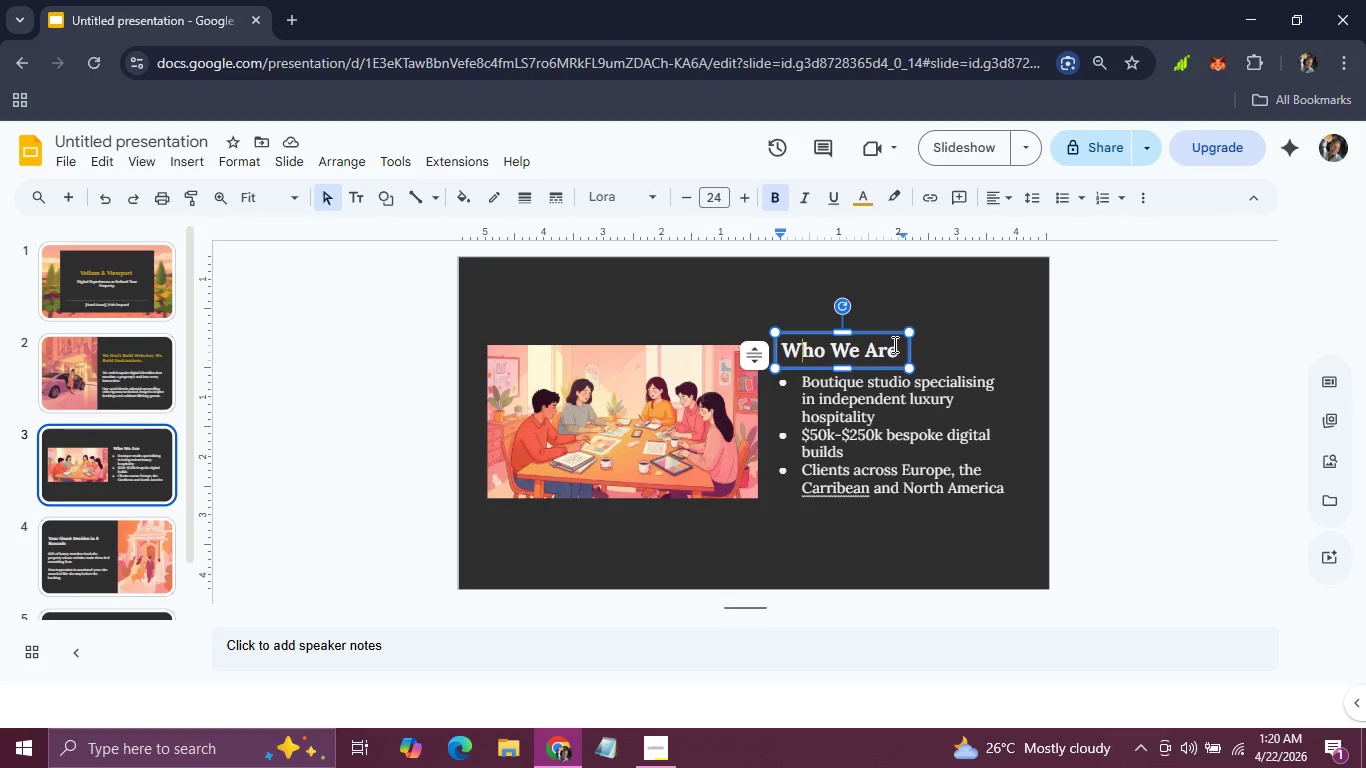 
left_click_drag(start_coordinate=[895, 345], to_coordinate=[785, 347])
 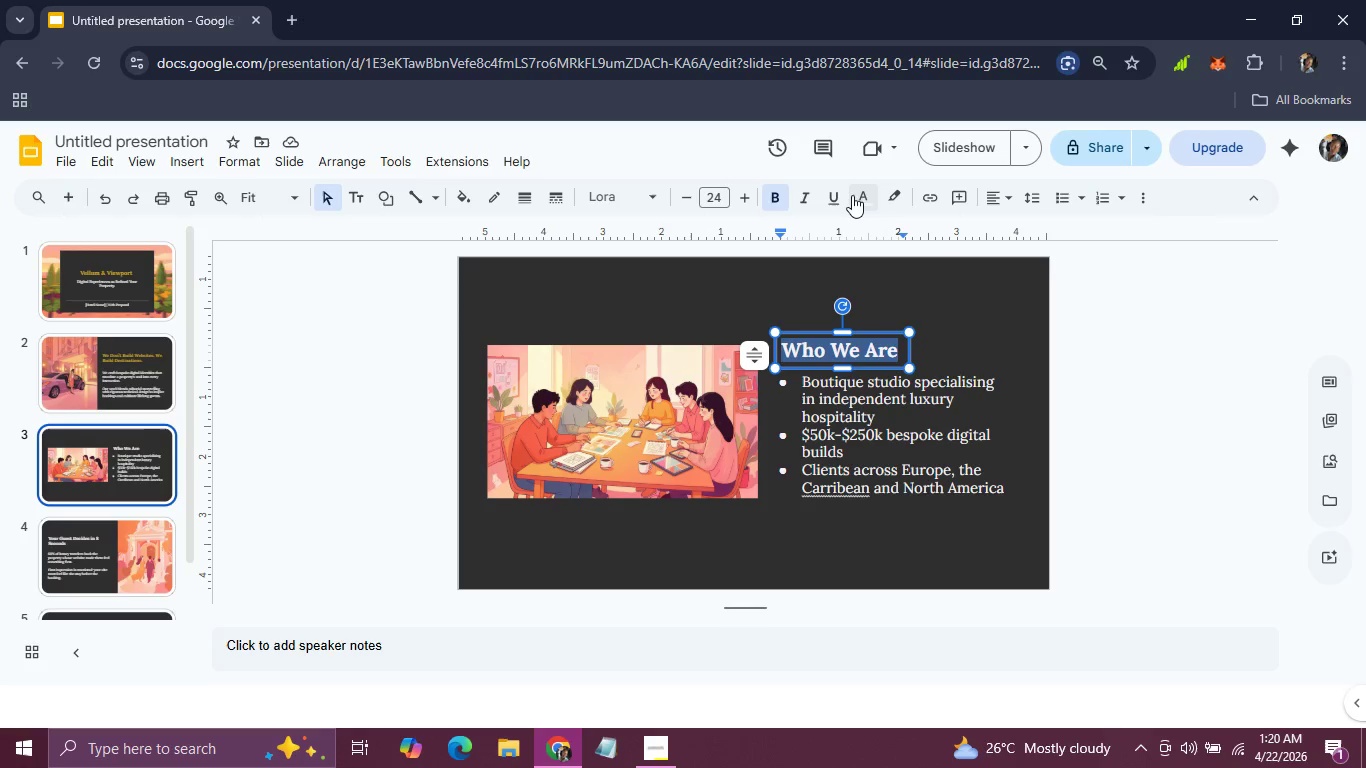 
left_click([852, 195])
 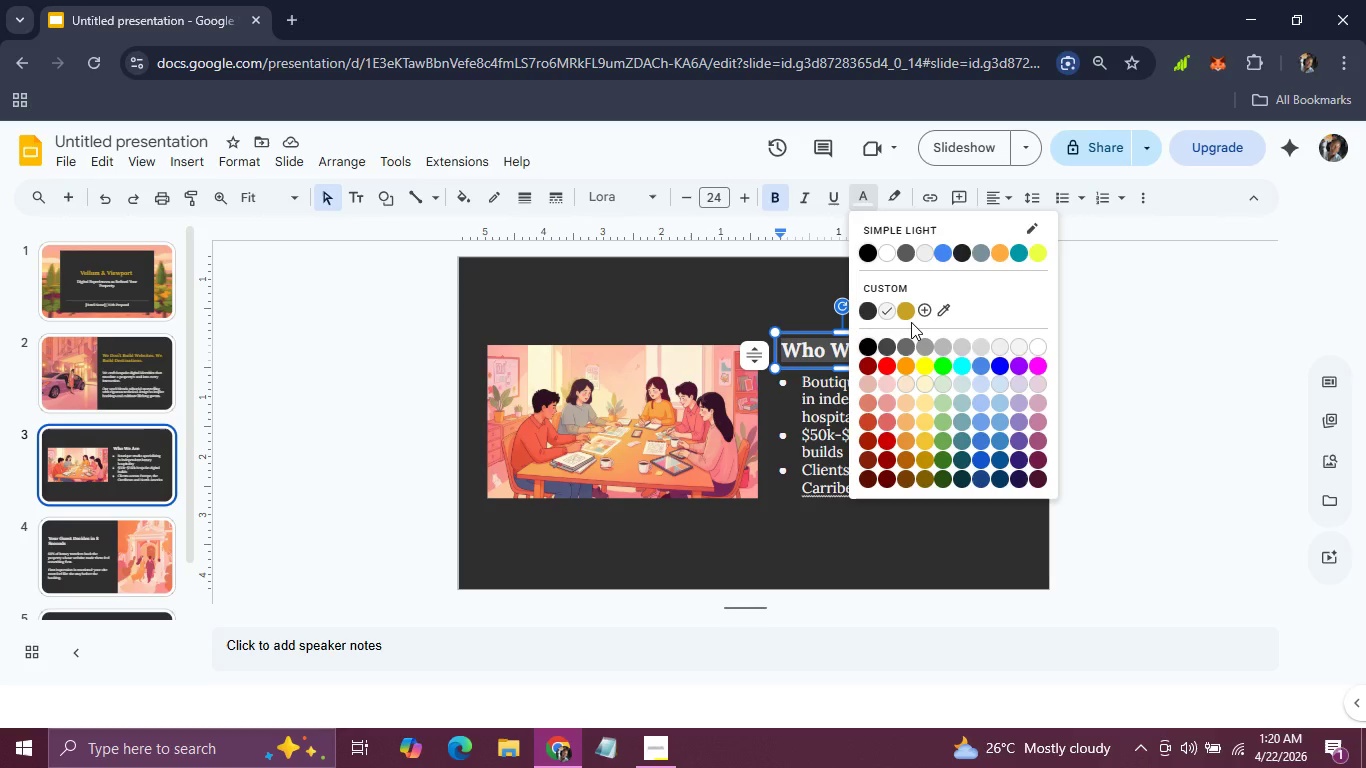 
left_click([911, 322])
 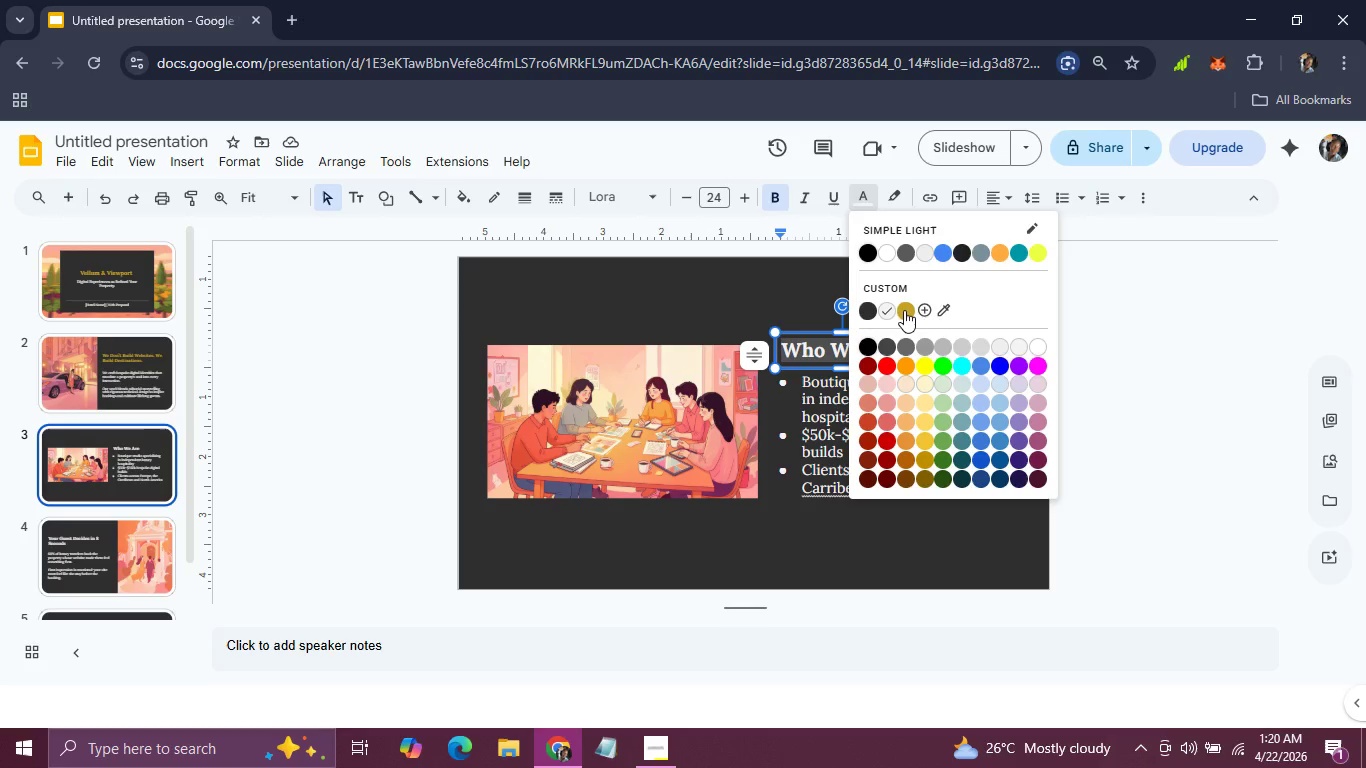 
left_click([904, 310])
 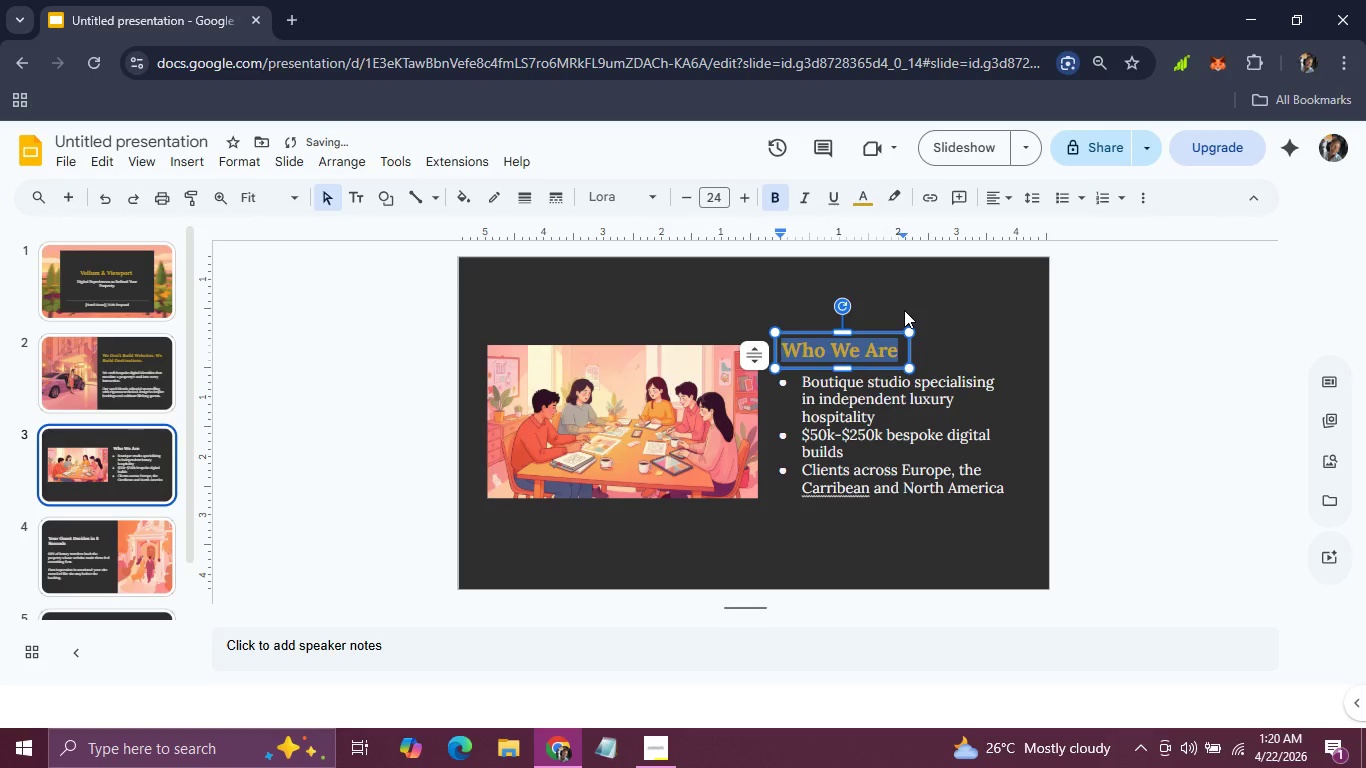 
key(ArrowRight)
 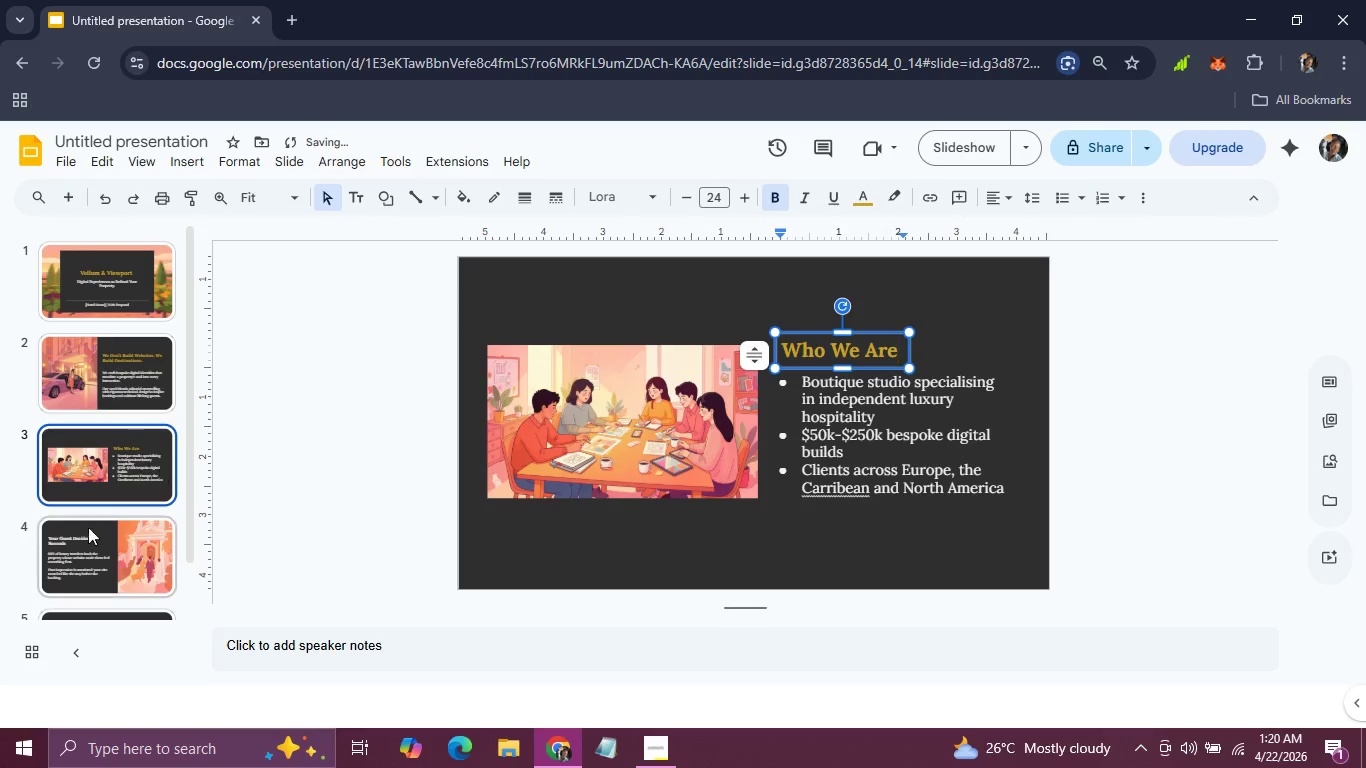 
left_click([87, 545])
 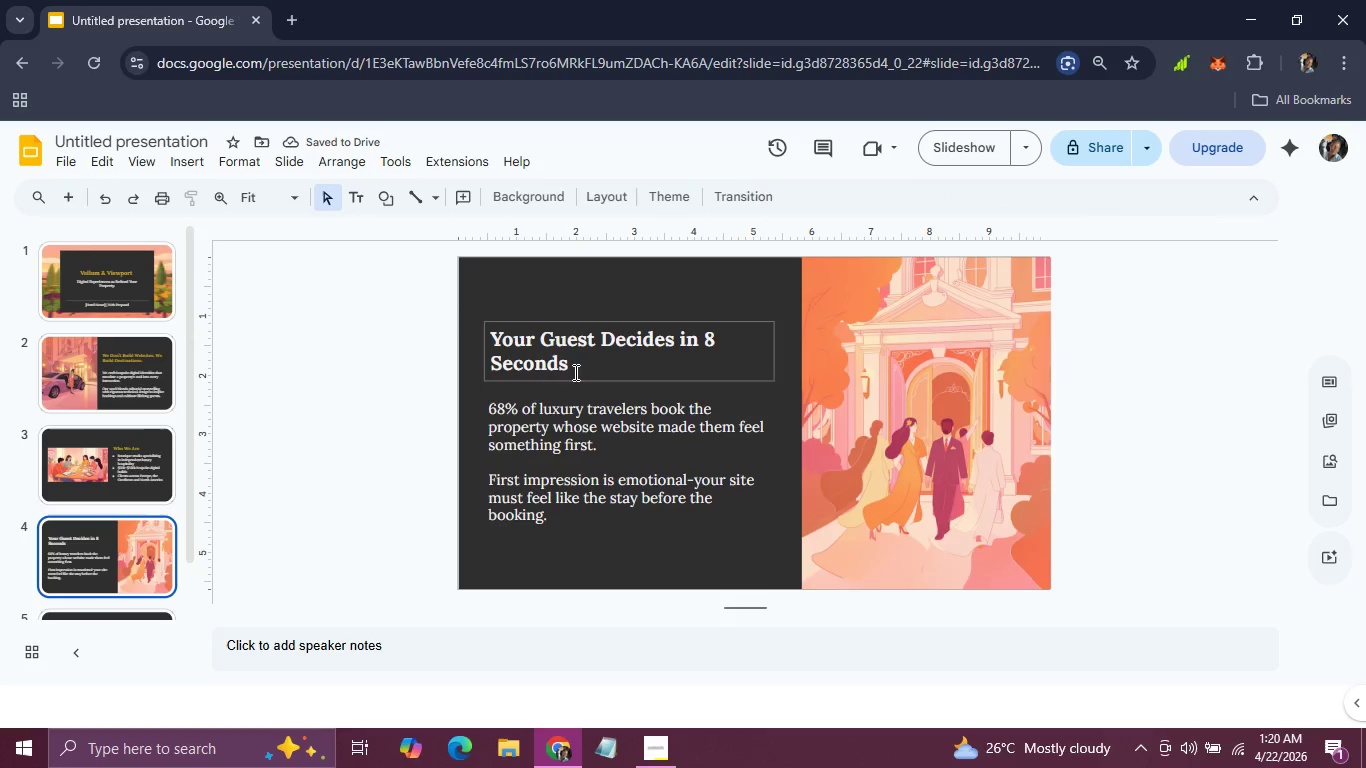 
left_click_drag(start_coordinate=[574, 368], to_coordinate=[474, 326])
 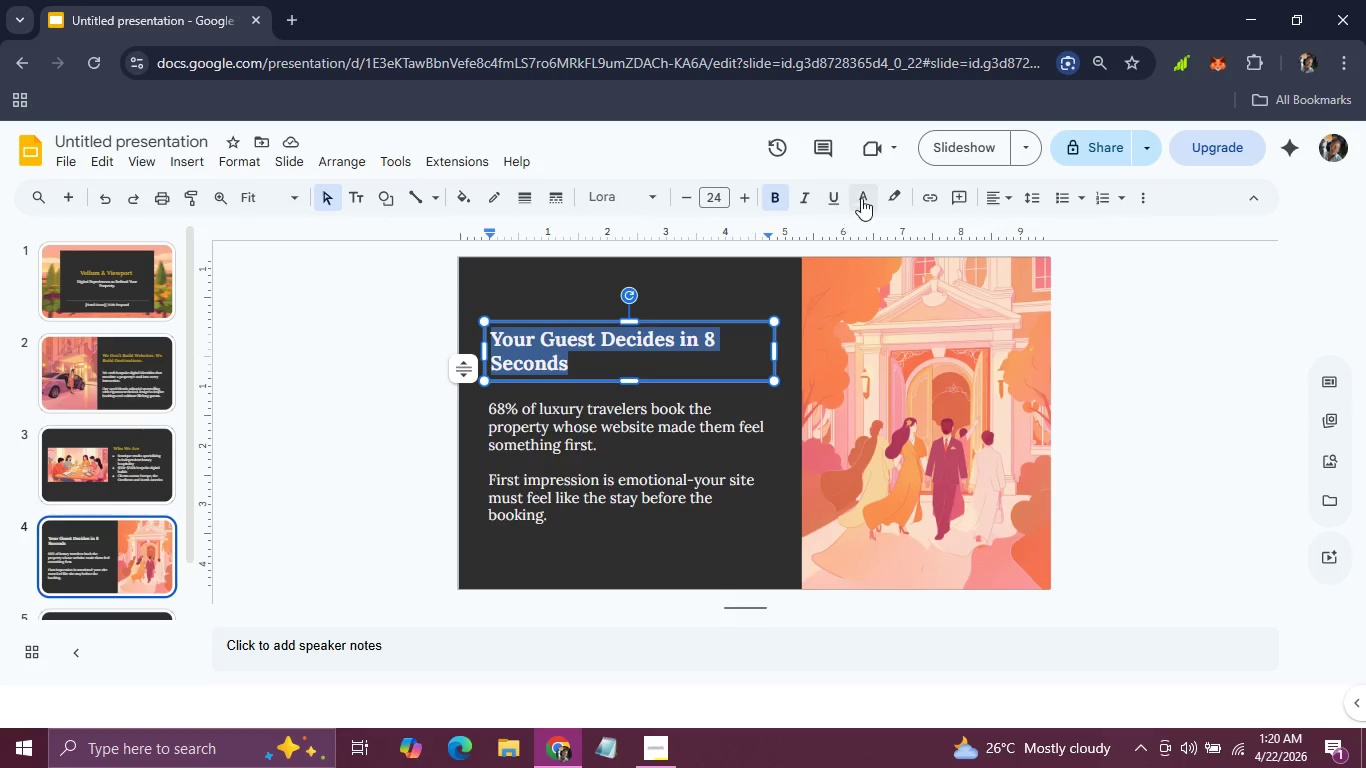 
left_click([861, 199])
 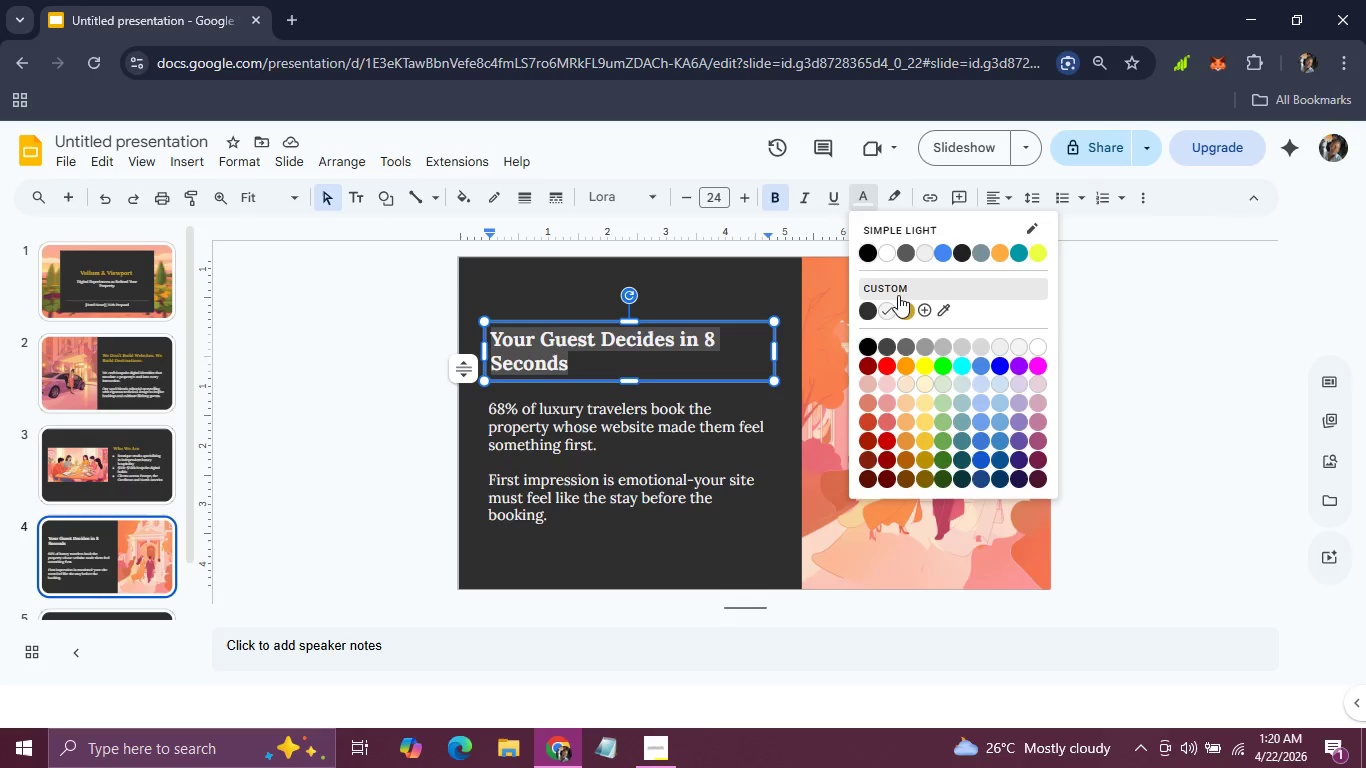 
left_click([900, 310])
 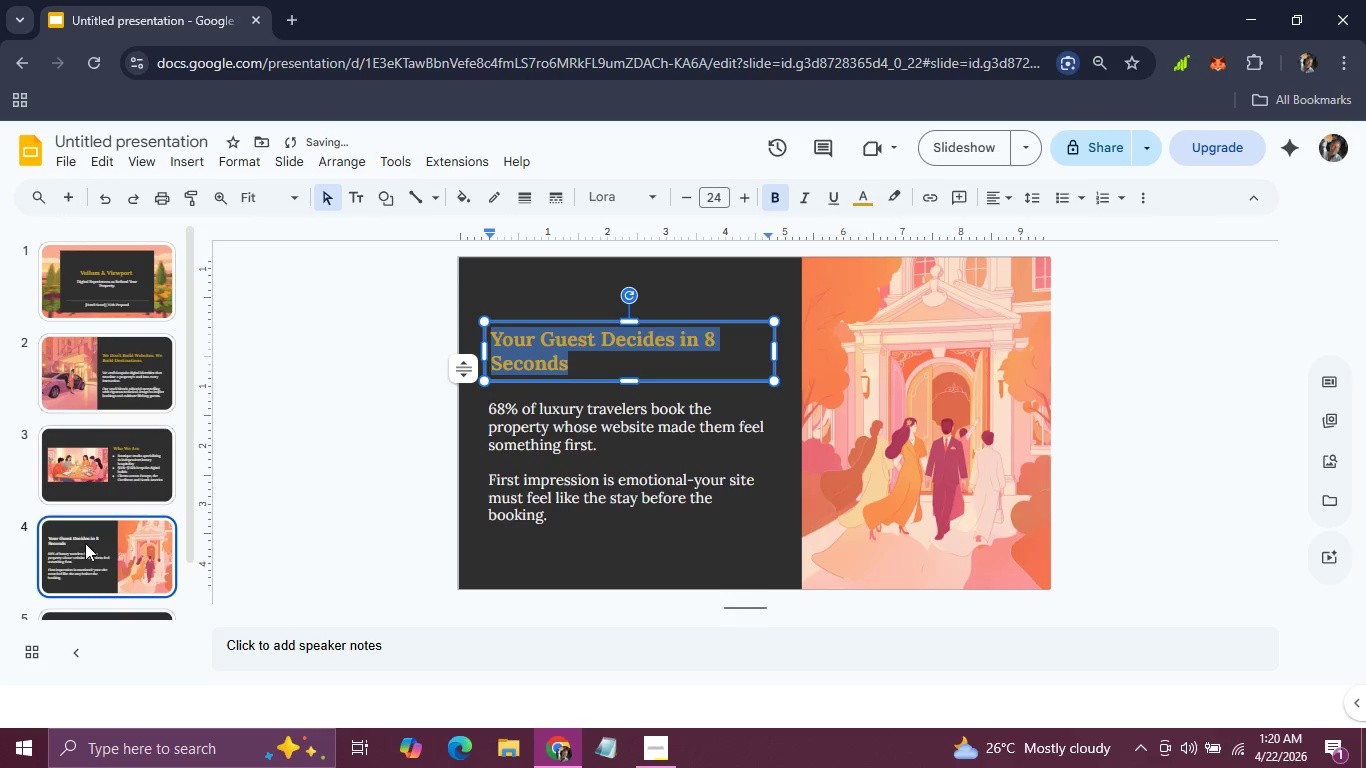 
left_click([85, 551])
 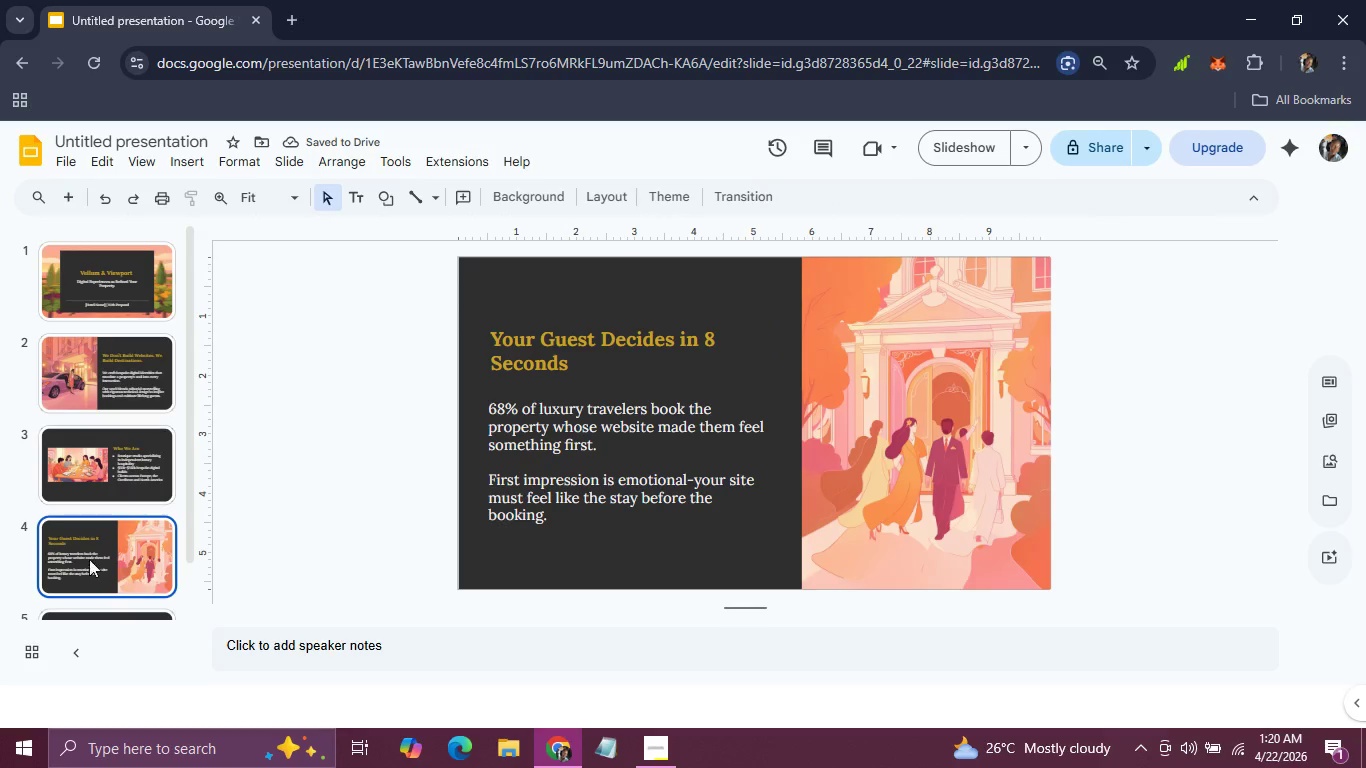 
scroll: coordinate [173, 565], scroll_direction: down, amount: 2.0
 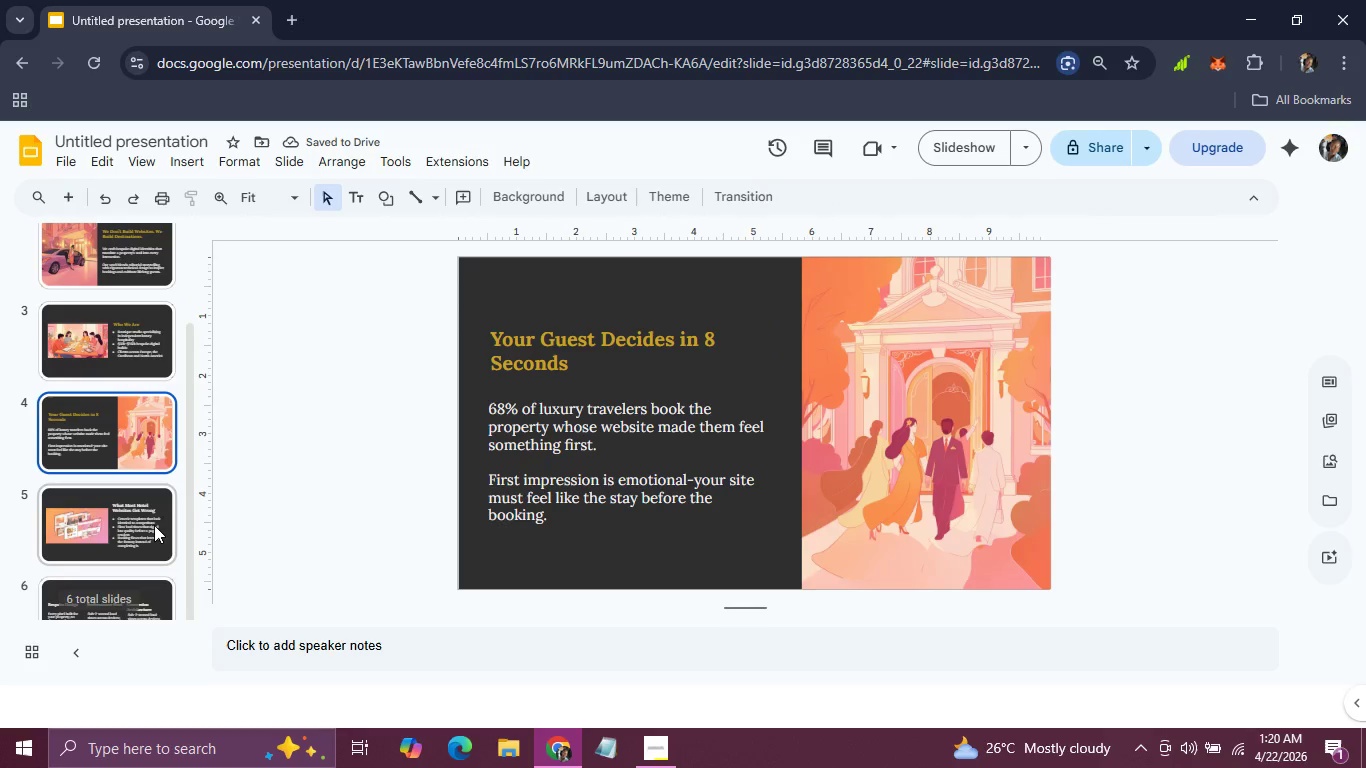 
left_click([154, 525])
 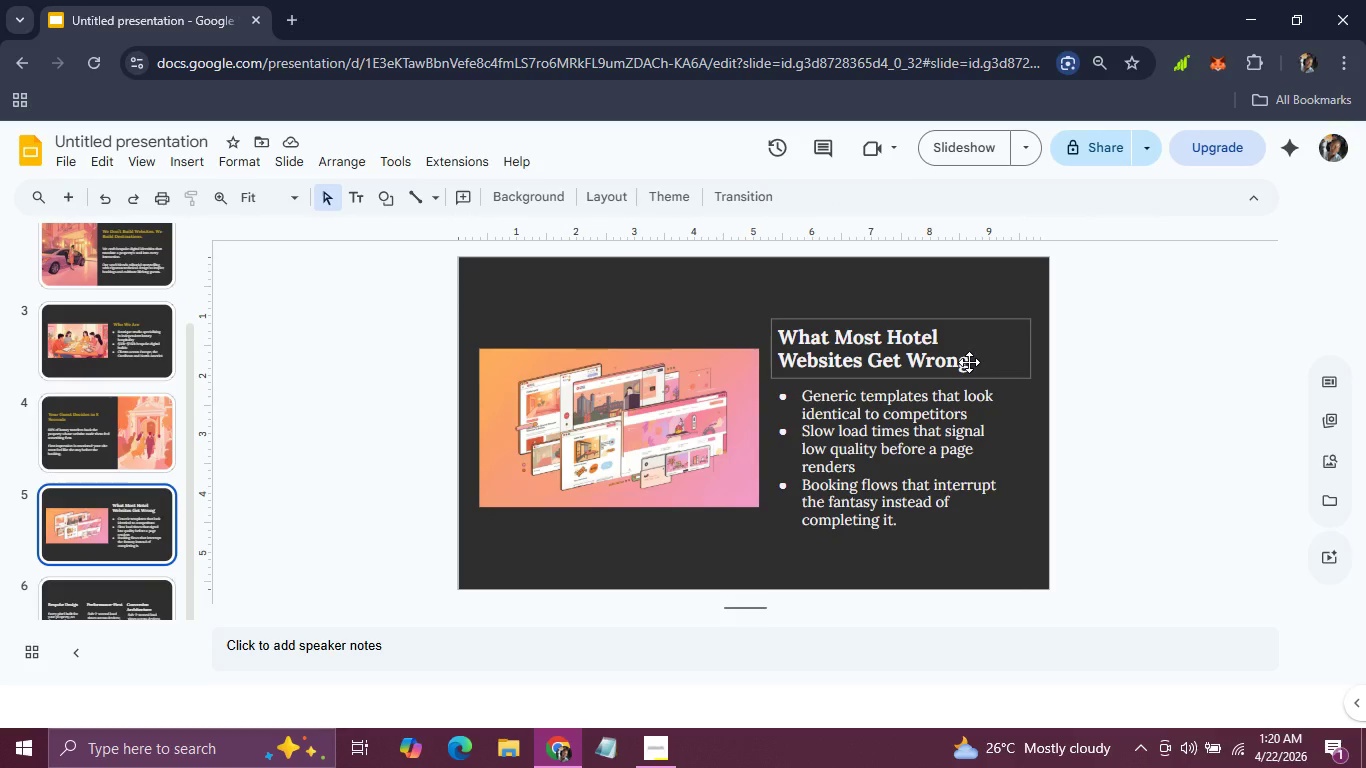 
left_click_drag(start_coordinate=[964, 363], to_coordinate=[776, 335])
 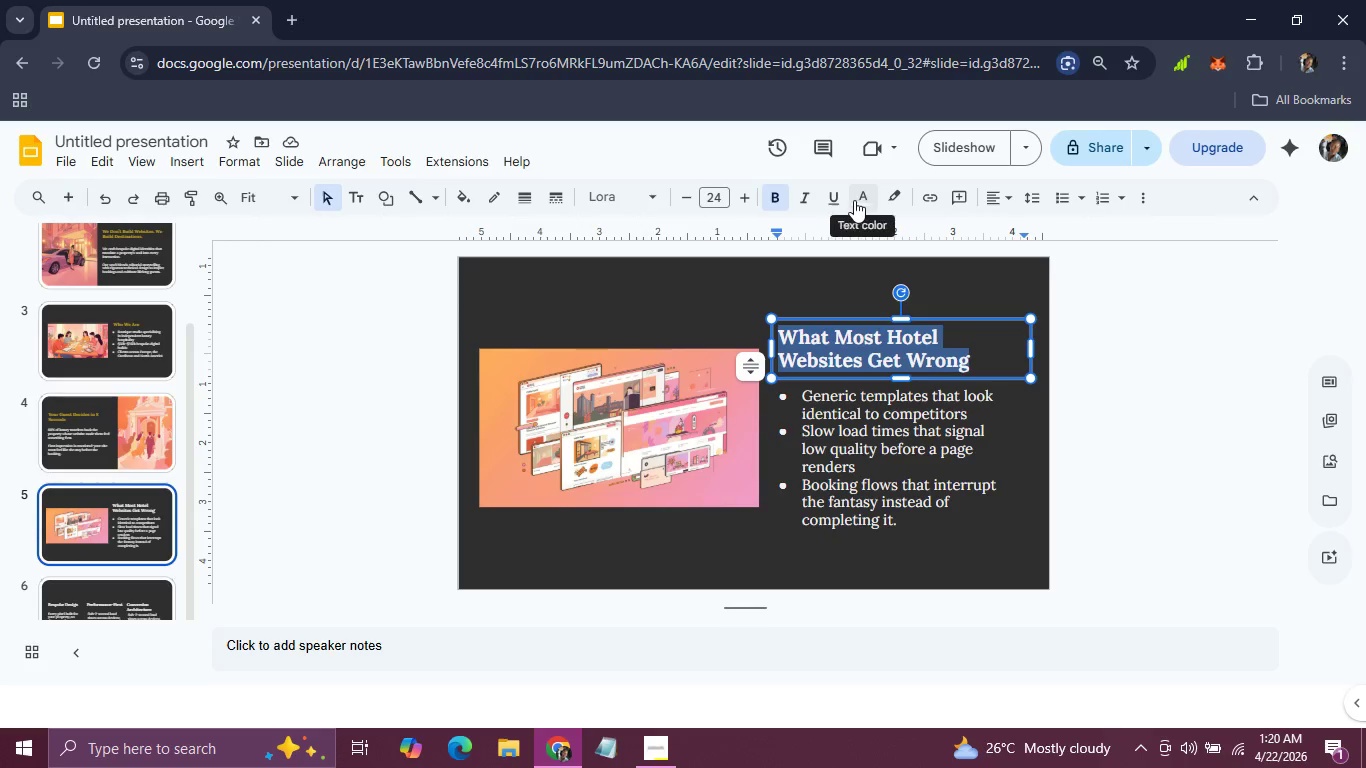 
left_click([854, 200])
 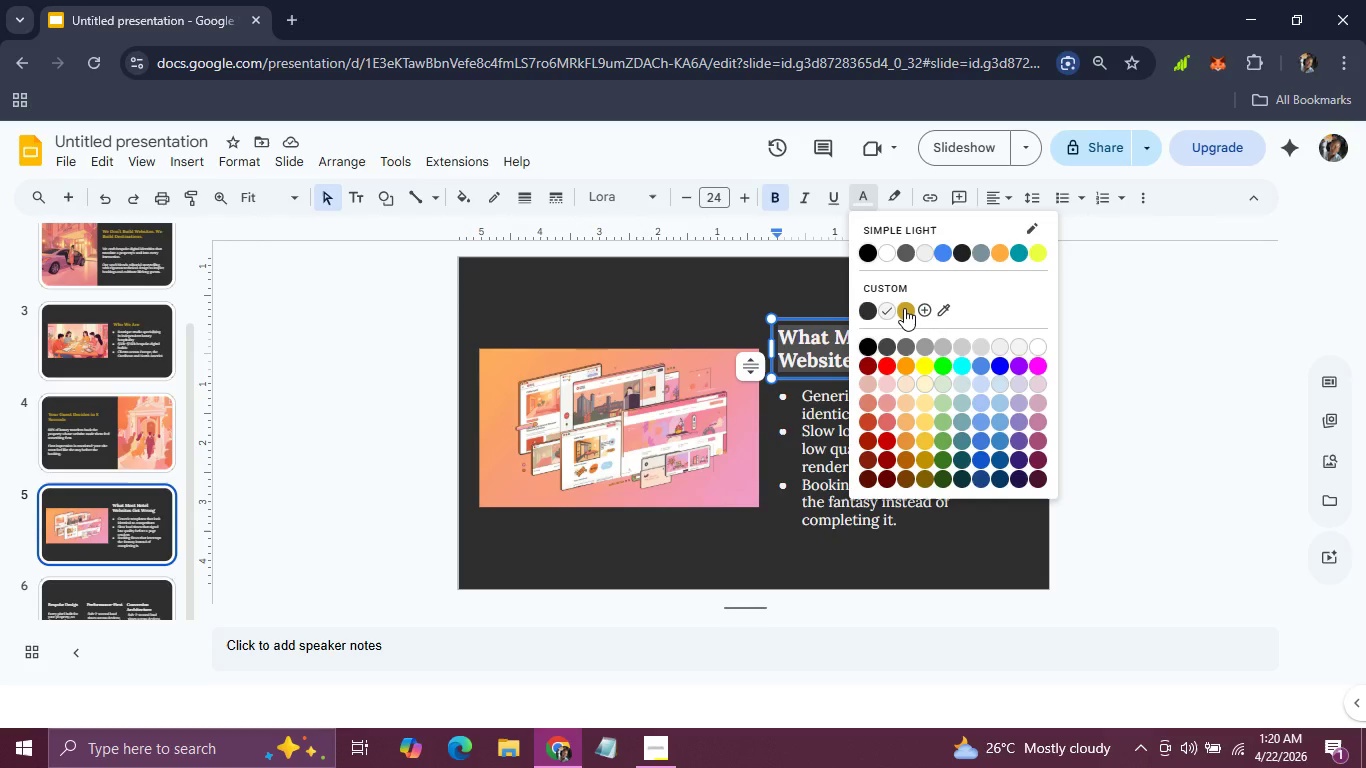 
left_click([904, 308])
 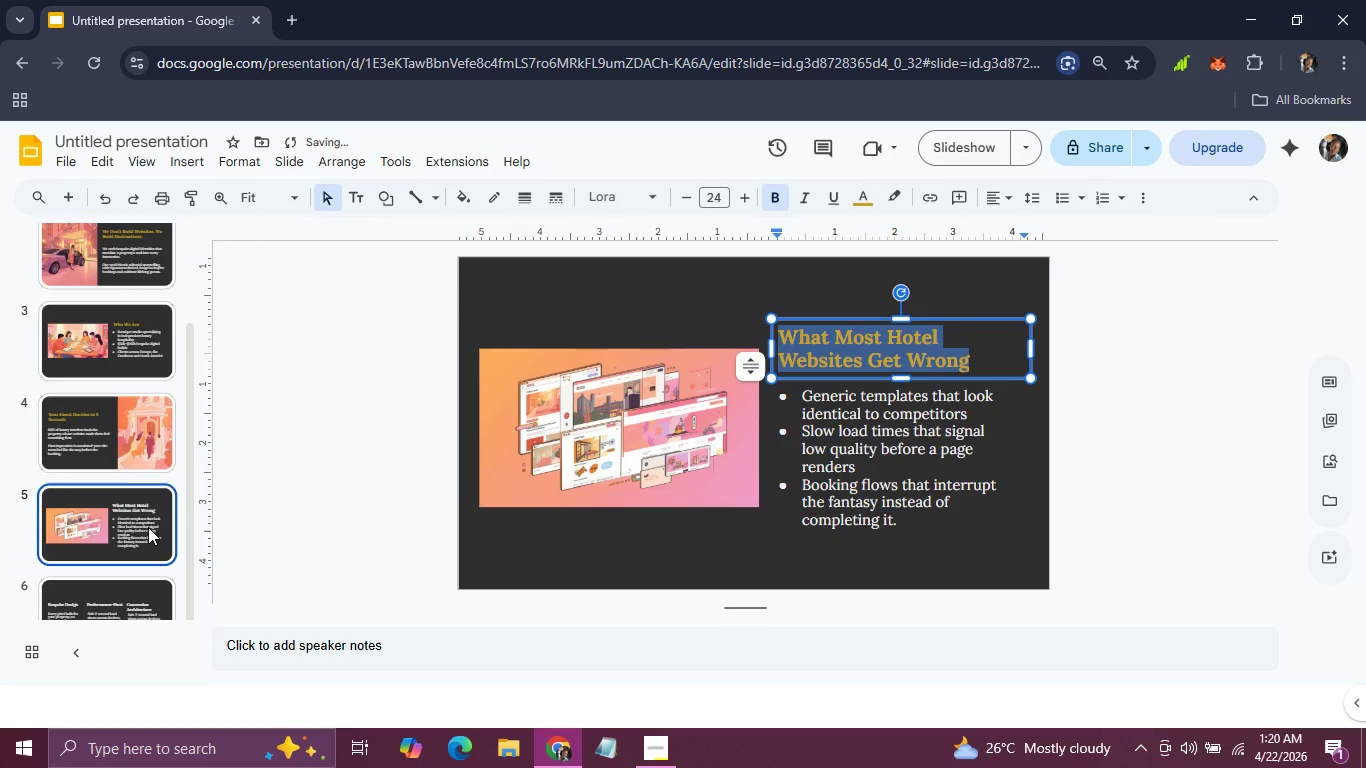 
left_click([148, 527])
 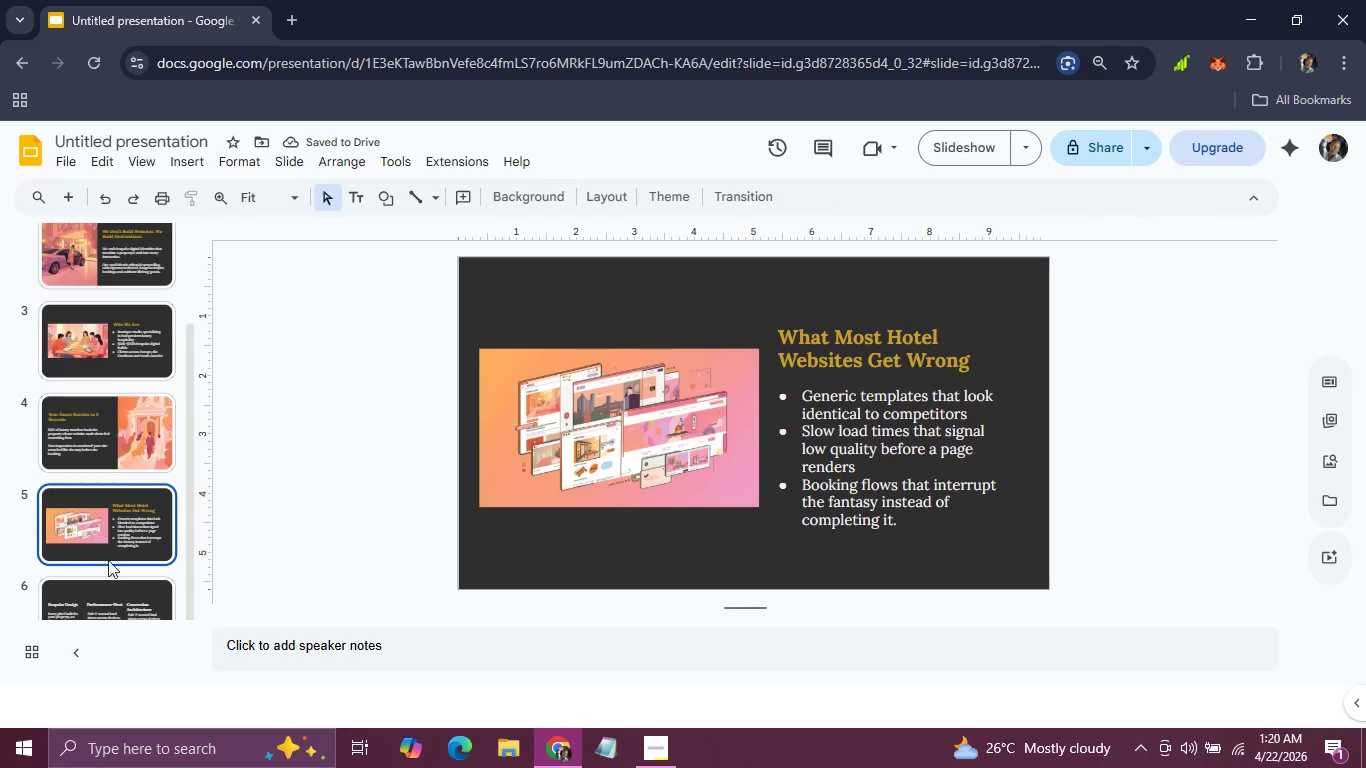 
scroll: coordinate [98, 567], scroll_direction: down, amount: 2.0
 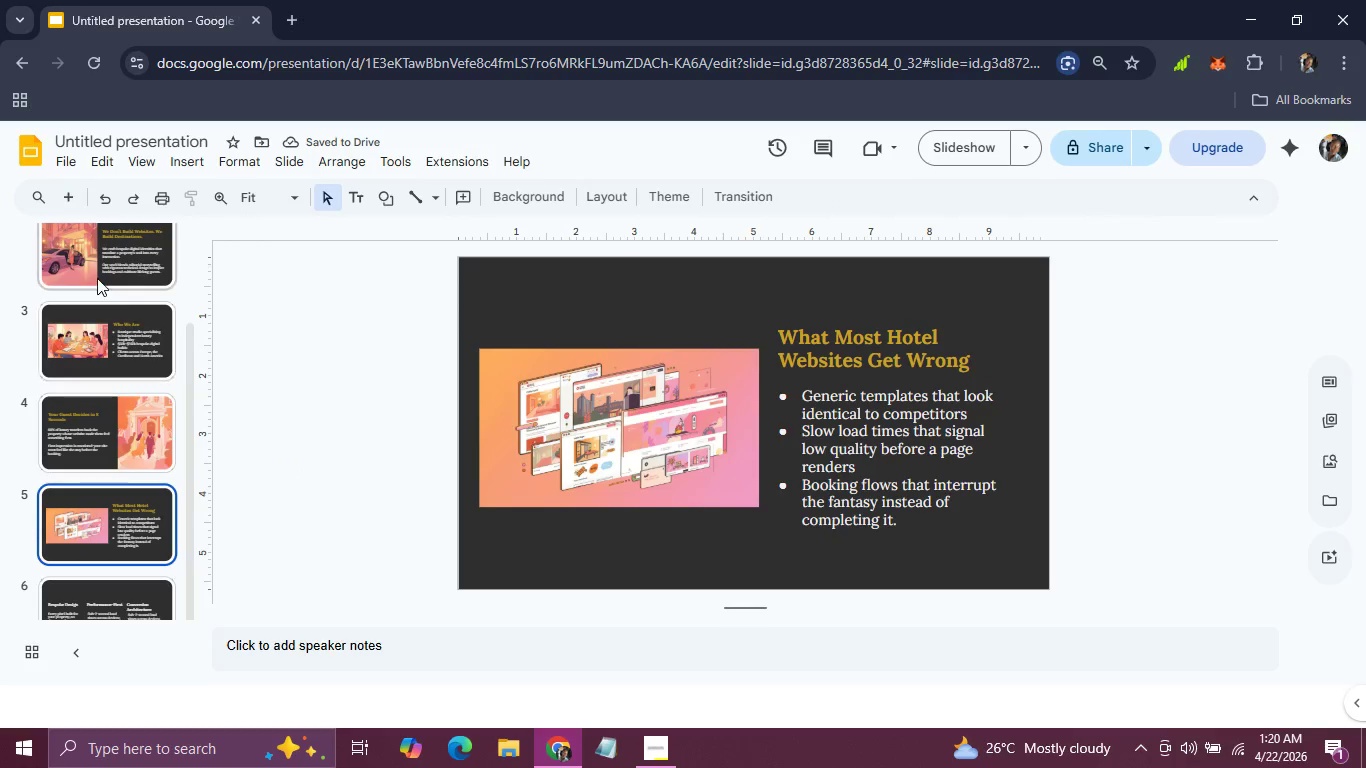 
left_click([111, 257])
 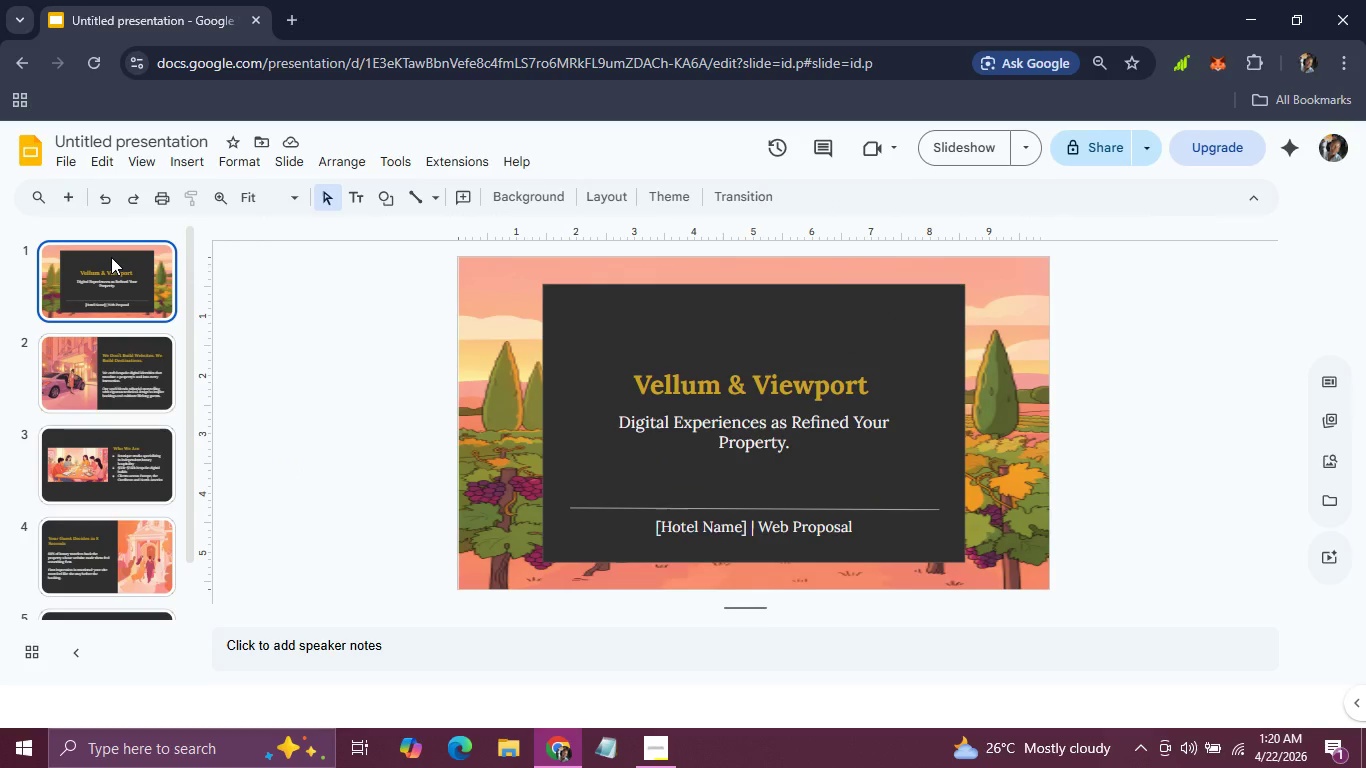 
scroll: coordinate [97, 278], scroll_direction: up, amount: 5.0
 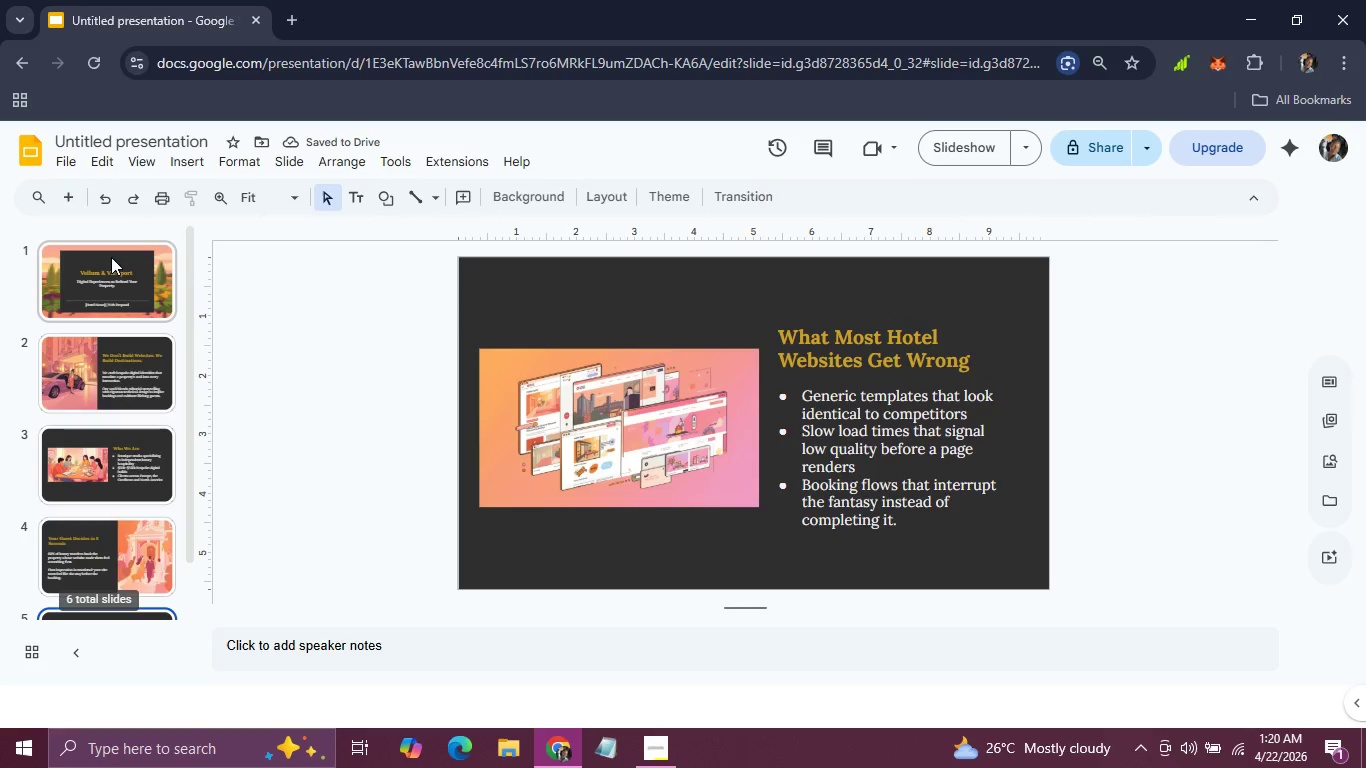 
hold_key(key=ArrowRight, duration=0.33)
 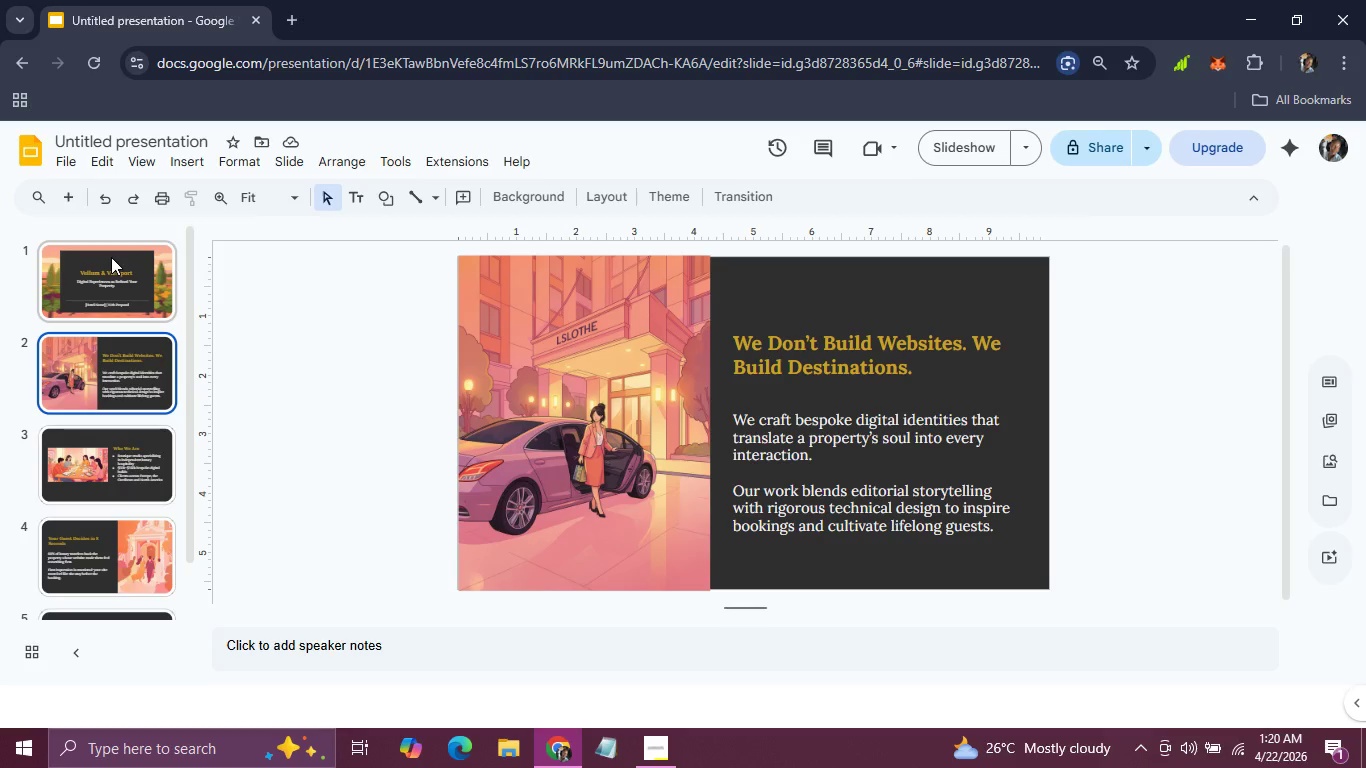 
key(ArrowRight)
 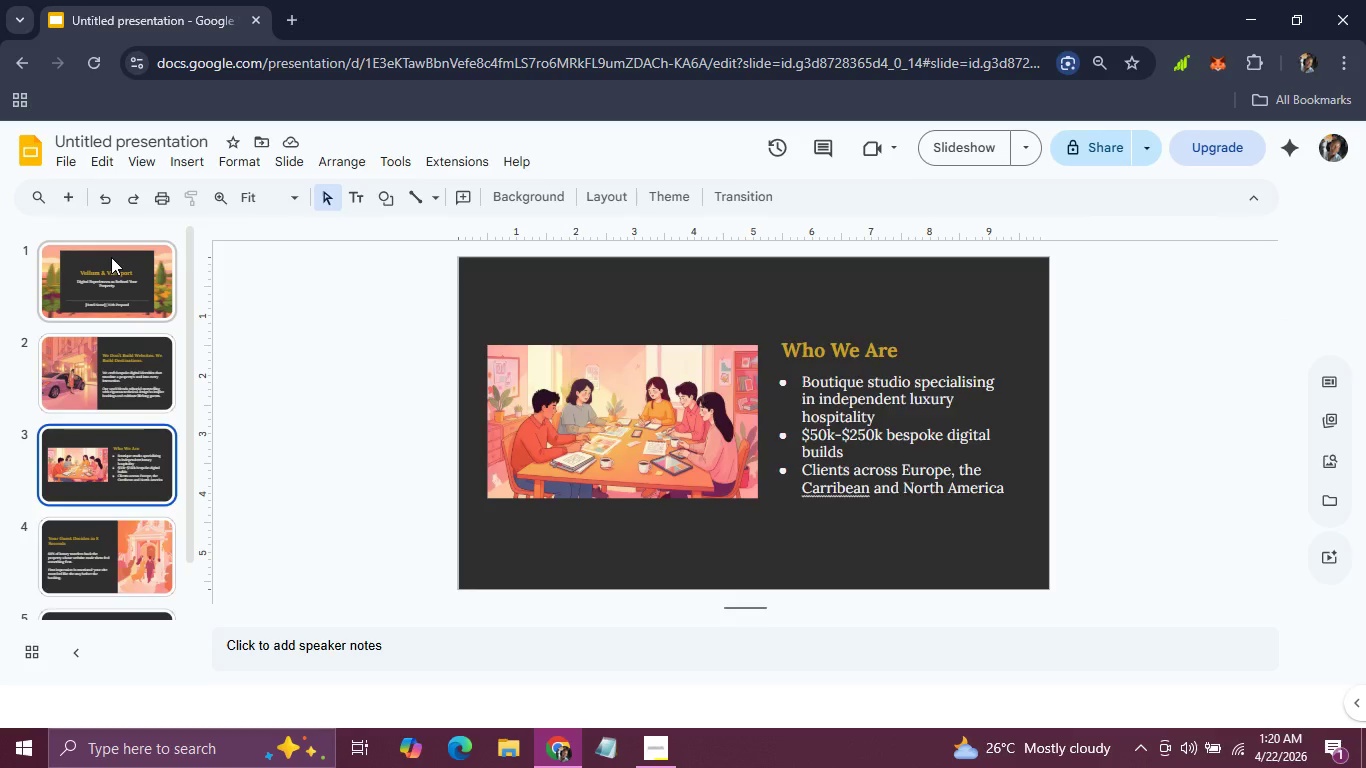 
key(ArrowRight)
 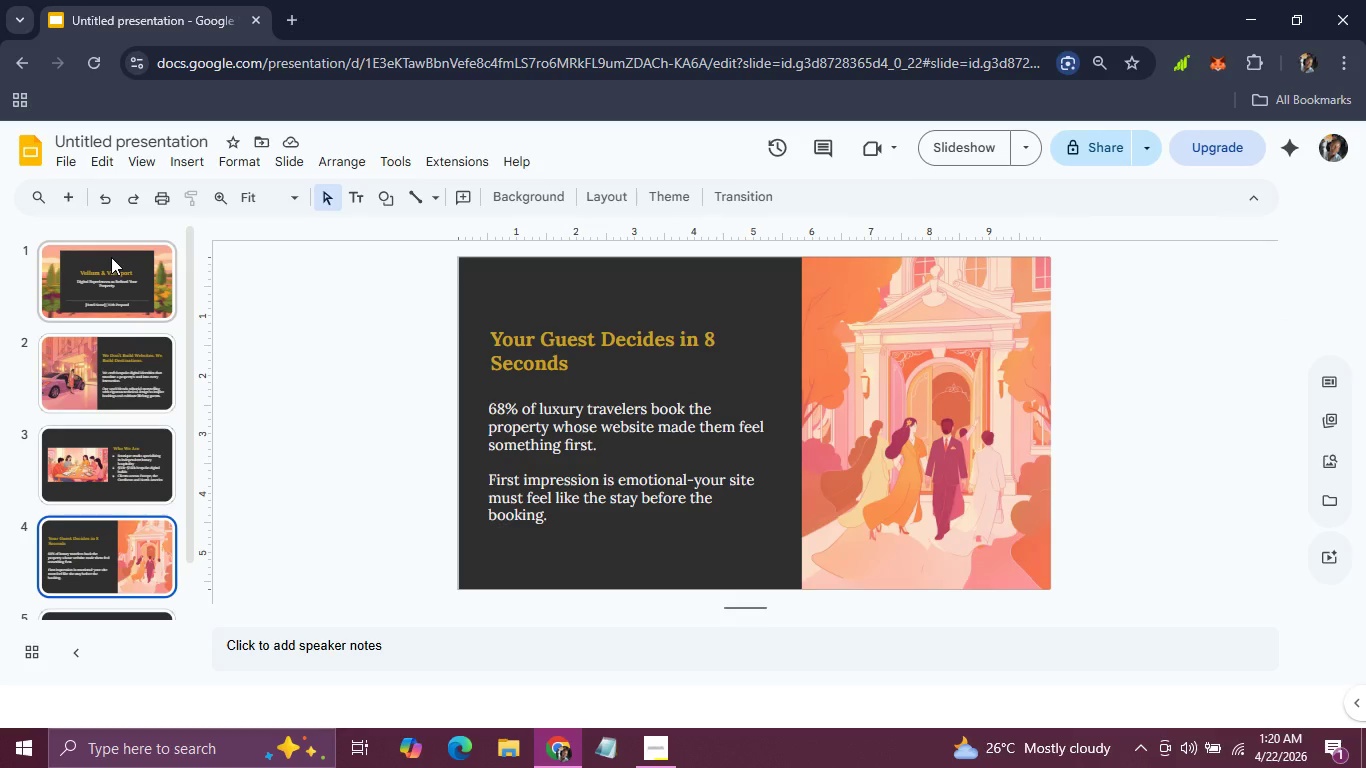 
key(ArrowRight)
 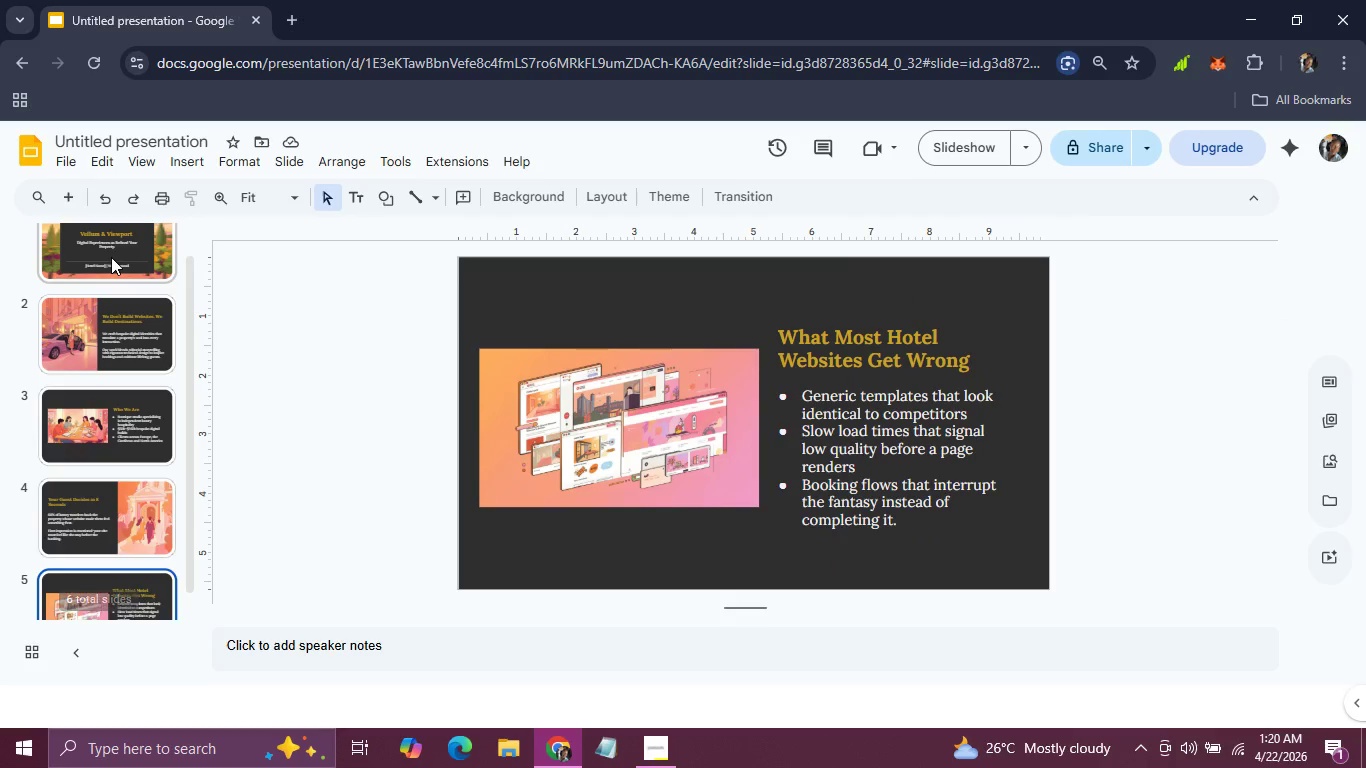 
key(ArrowRight)
 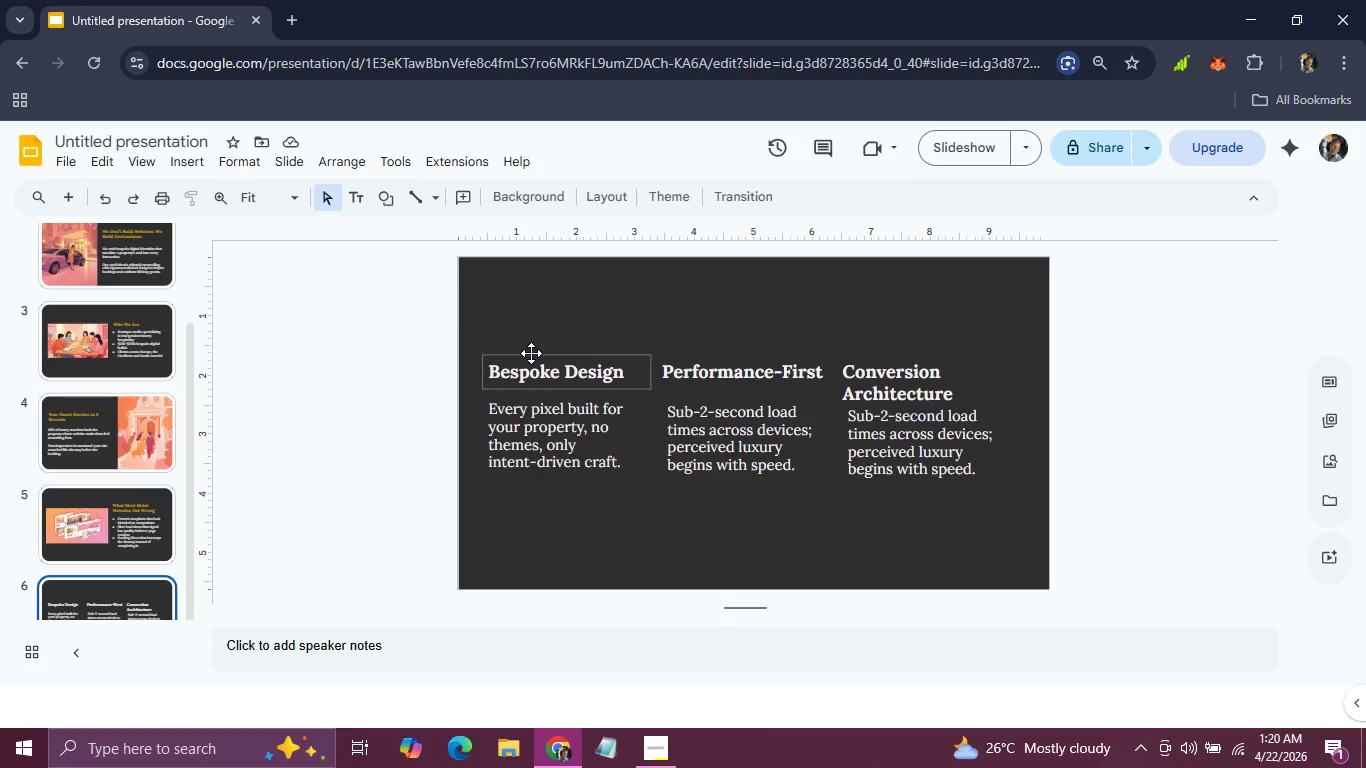 
left_click([529, 359])
 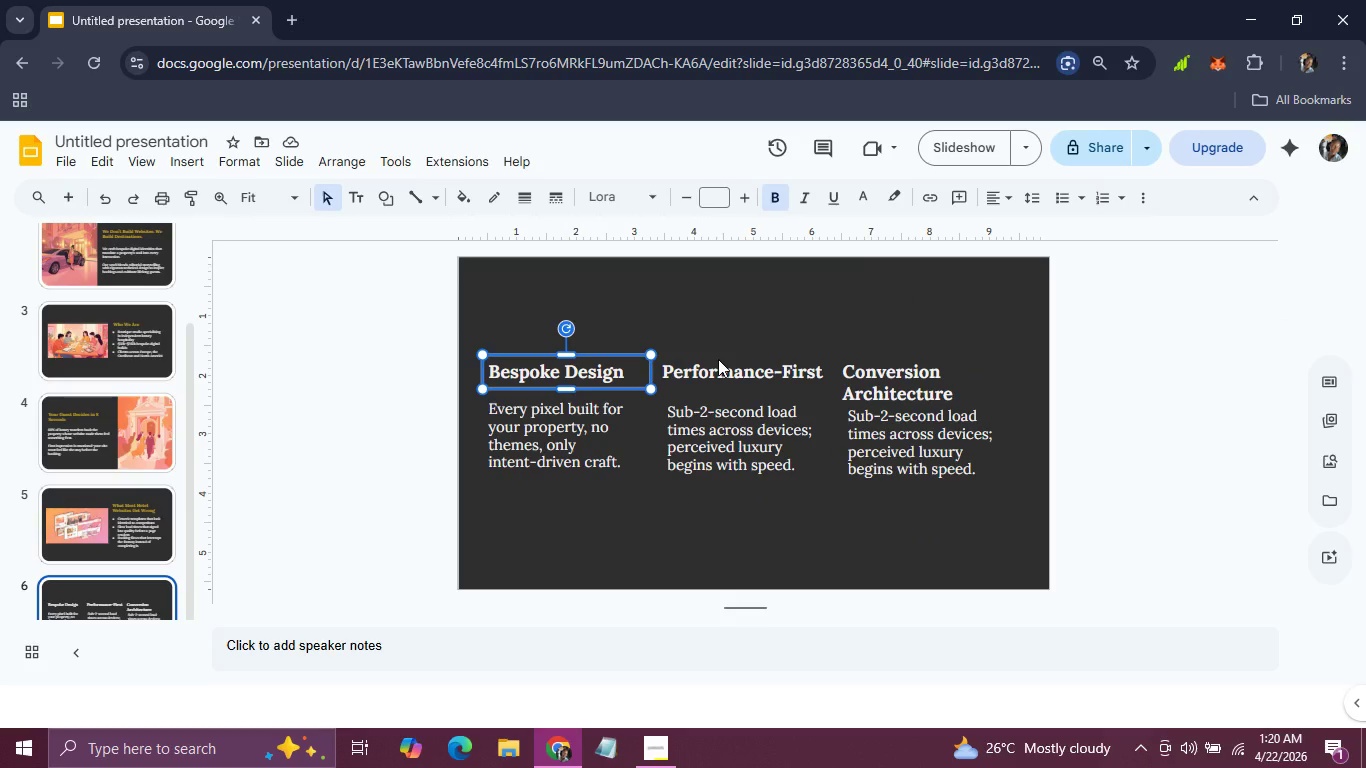 
hold_key(key=ShiftLeft, duration=1.52)
left_click([718, 359])
 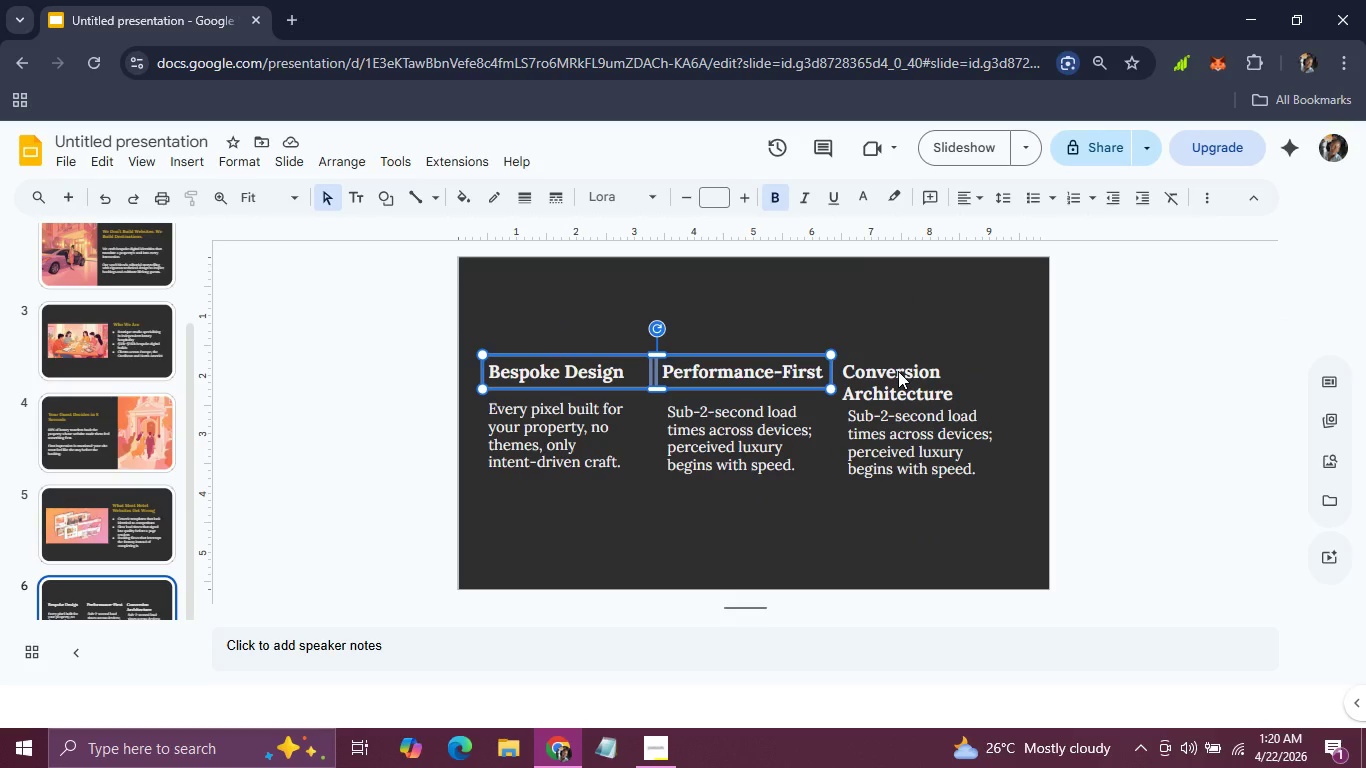 
left_click([898, 371])
 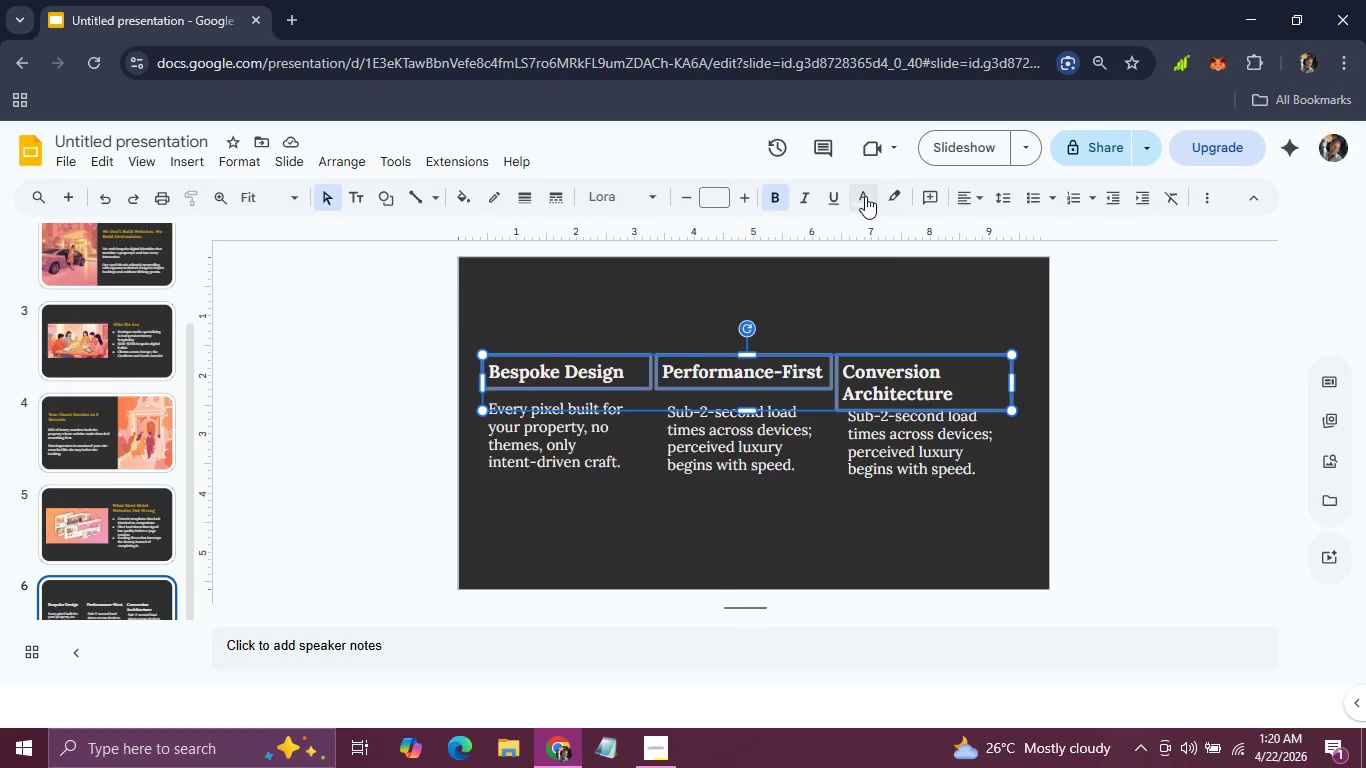 
left_click([865, 196])
 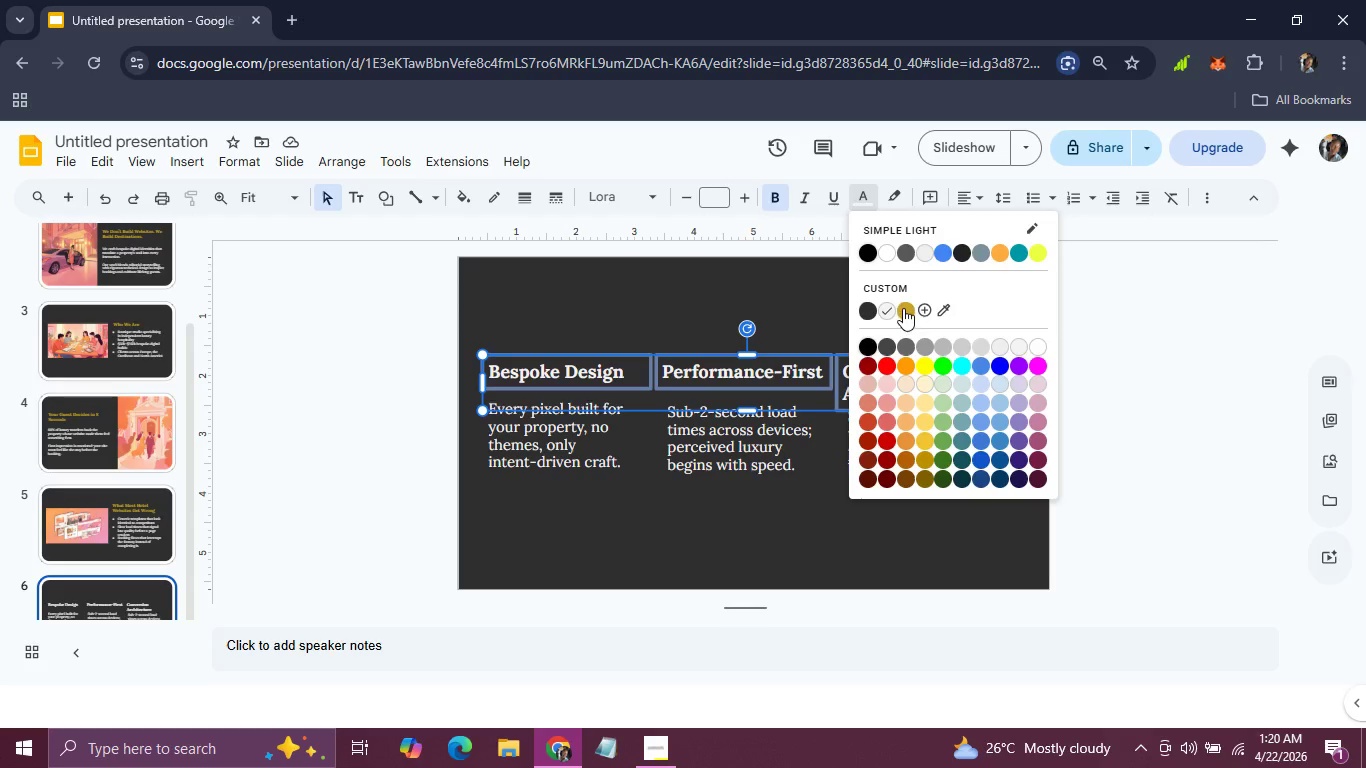 
left_click([904, 308])
 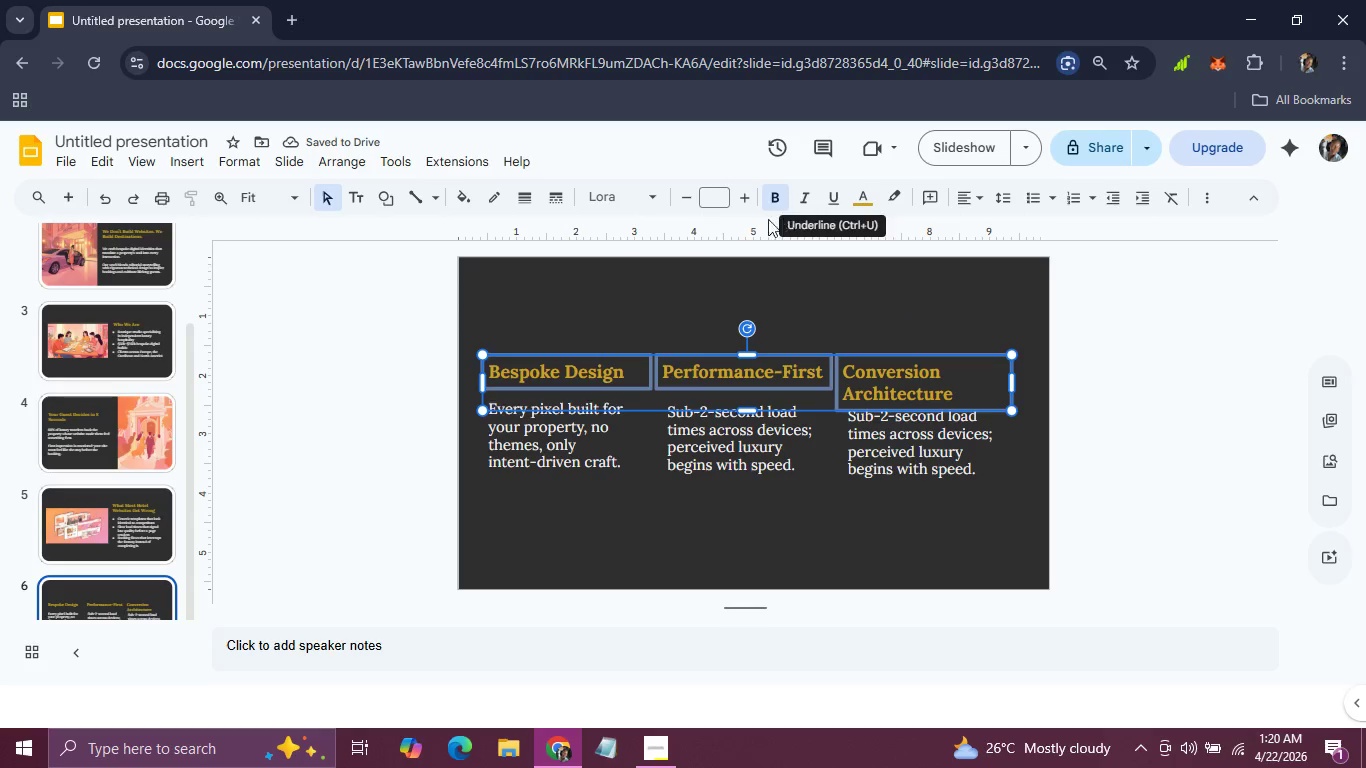 
left_click([618, 433])
 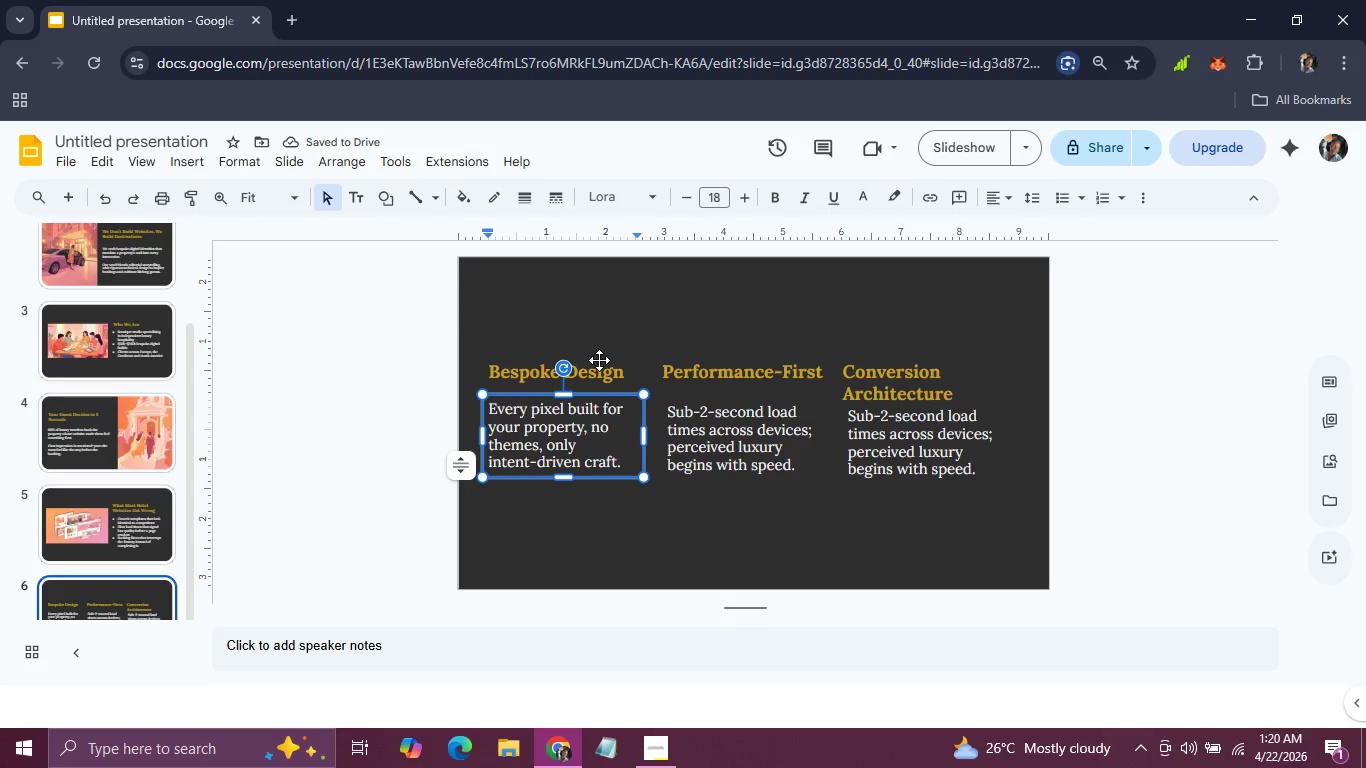 
left_click([599, 360])
 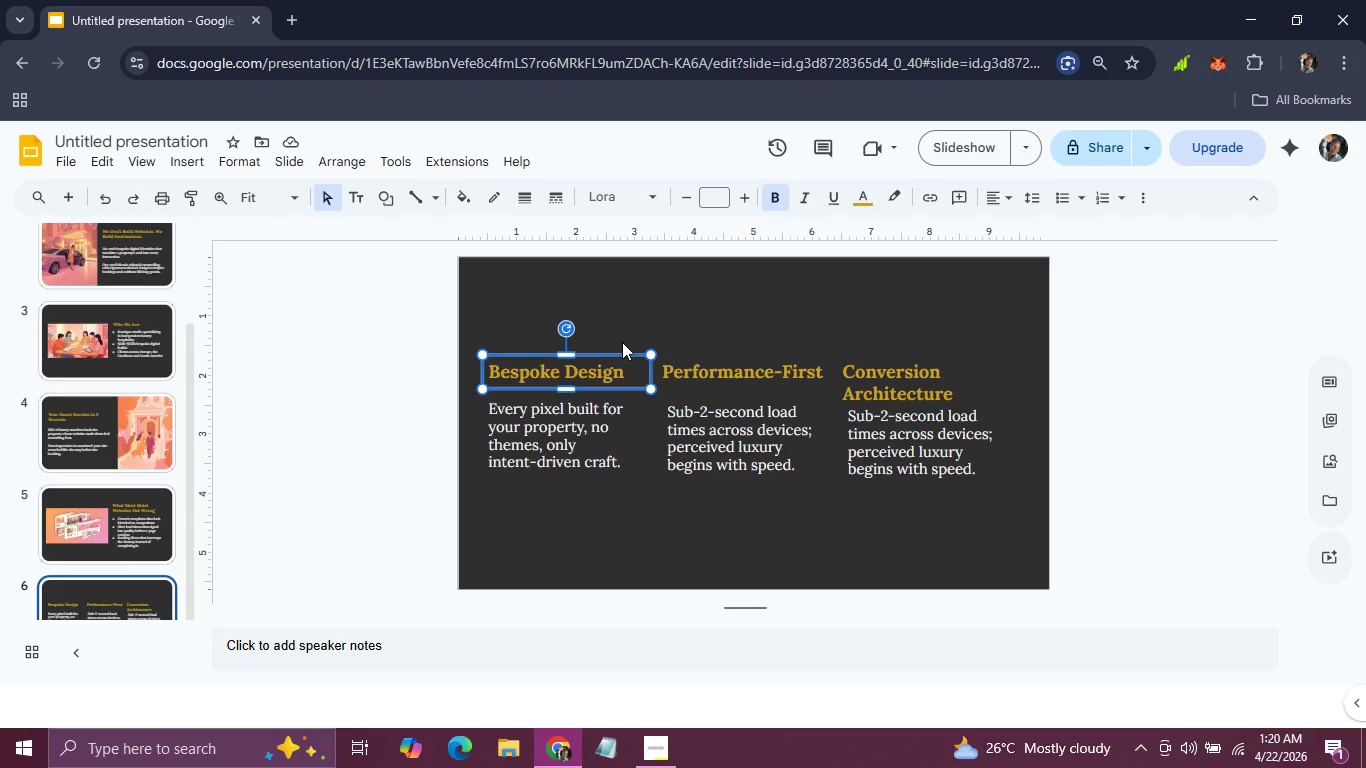 
left_click([604, 373])
 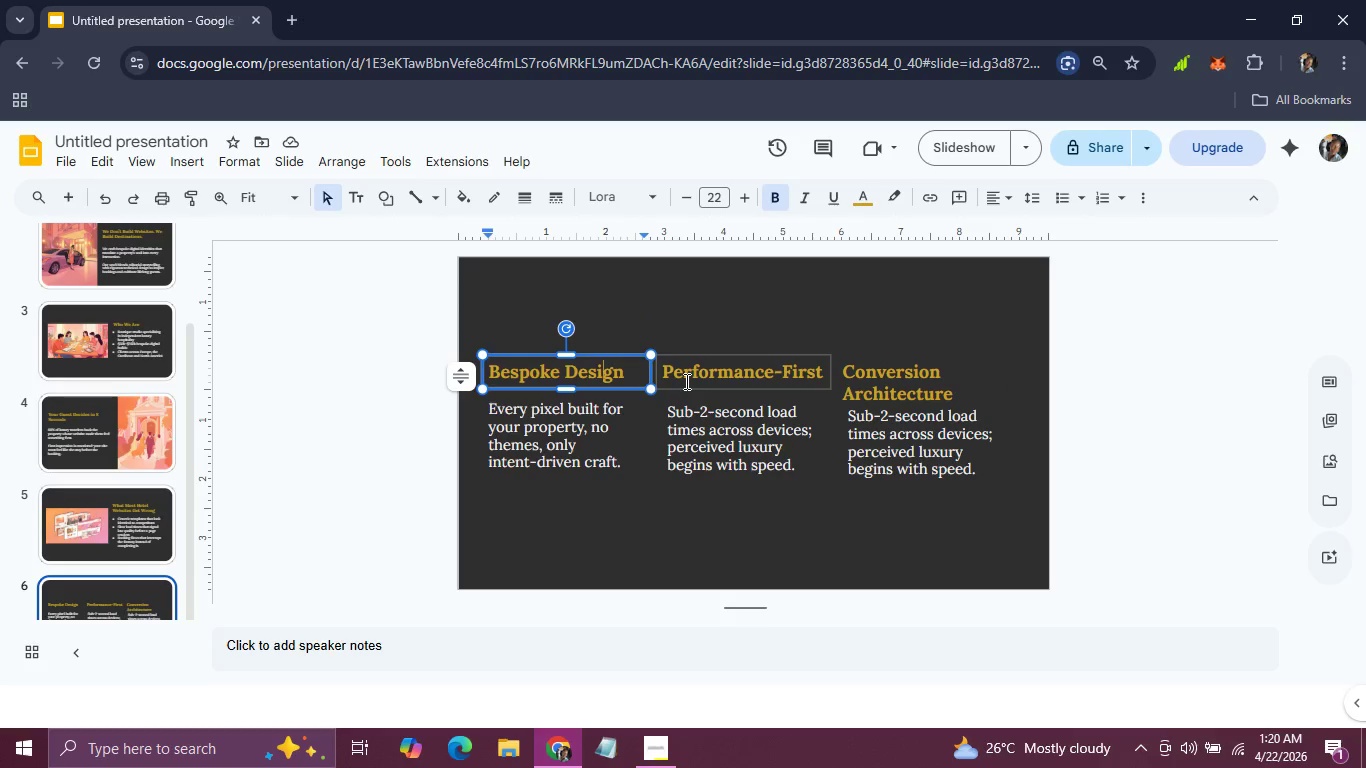 
hold_key(key=ShiftLeft, duration=1.51)
left_click([685, 385])
 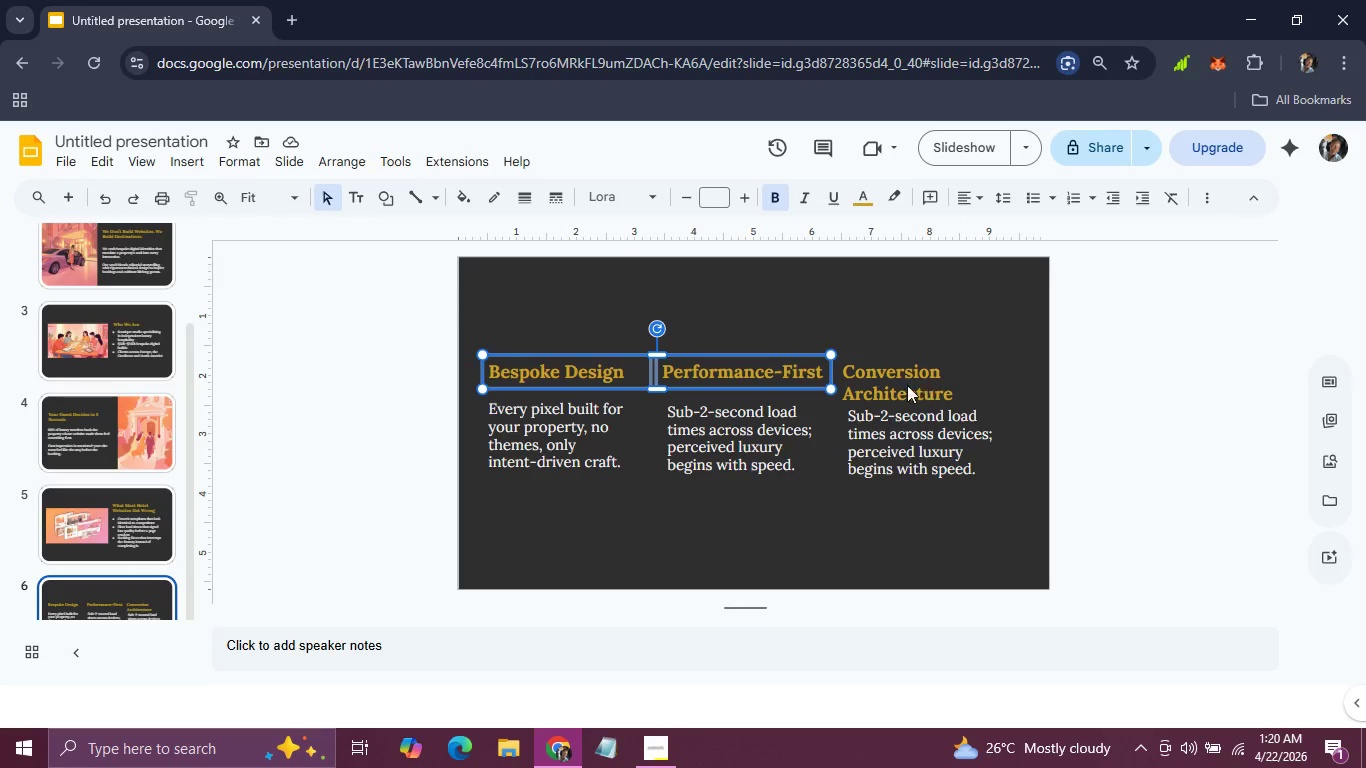 
key(Shift+ShiftLeft)
 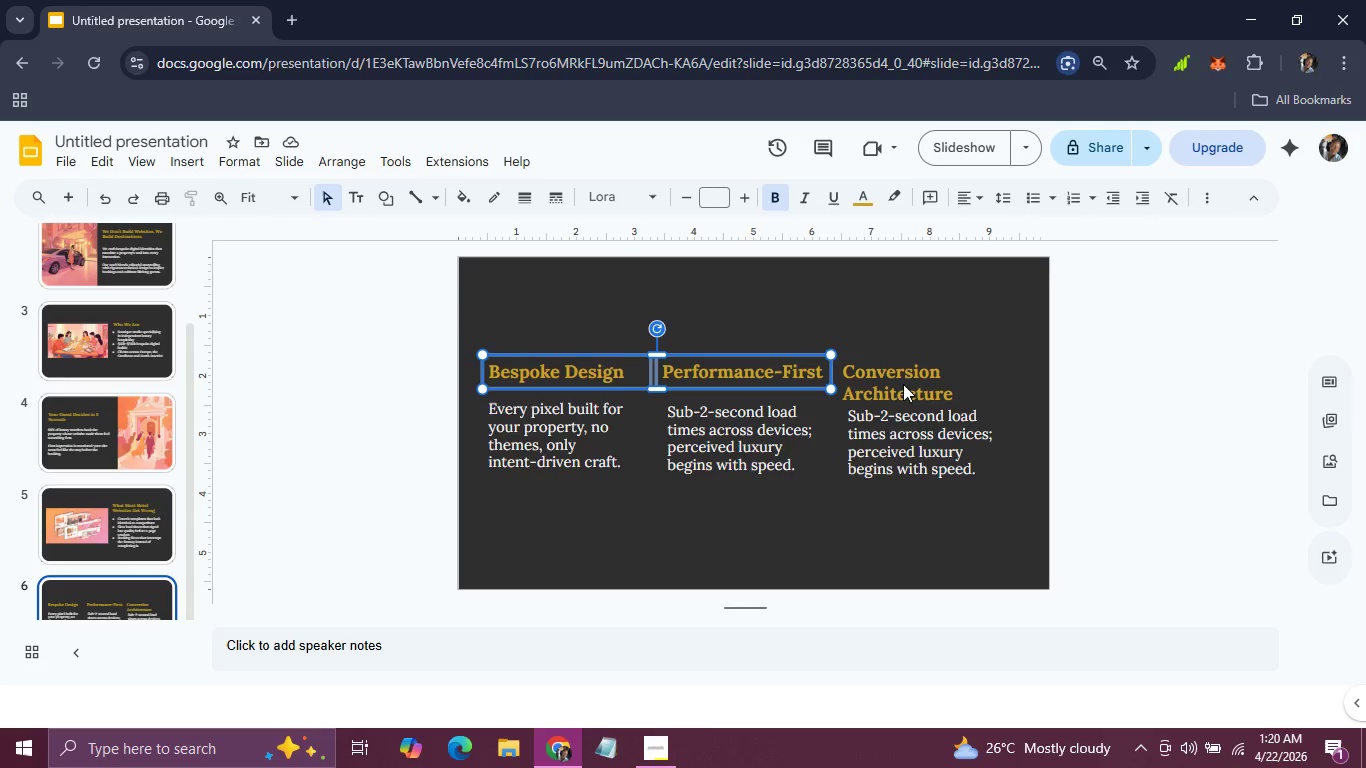 
key(Shift+ShiftLeft)
 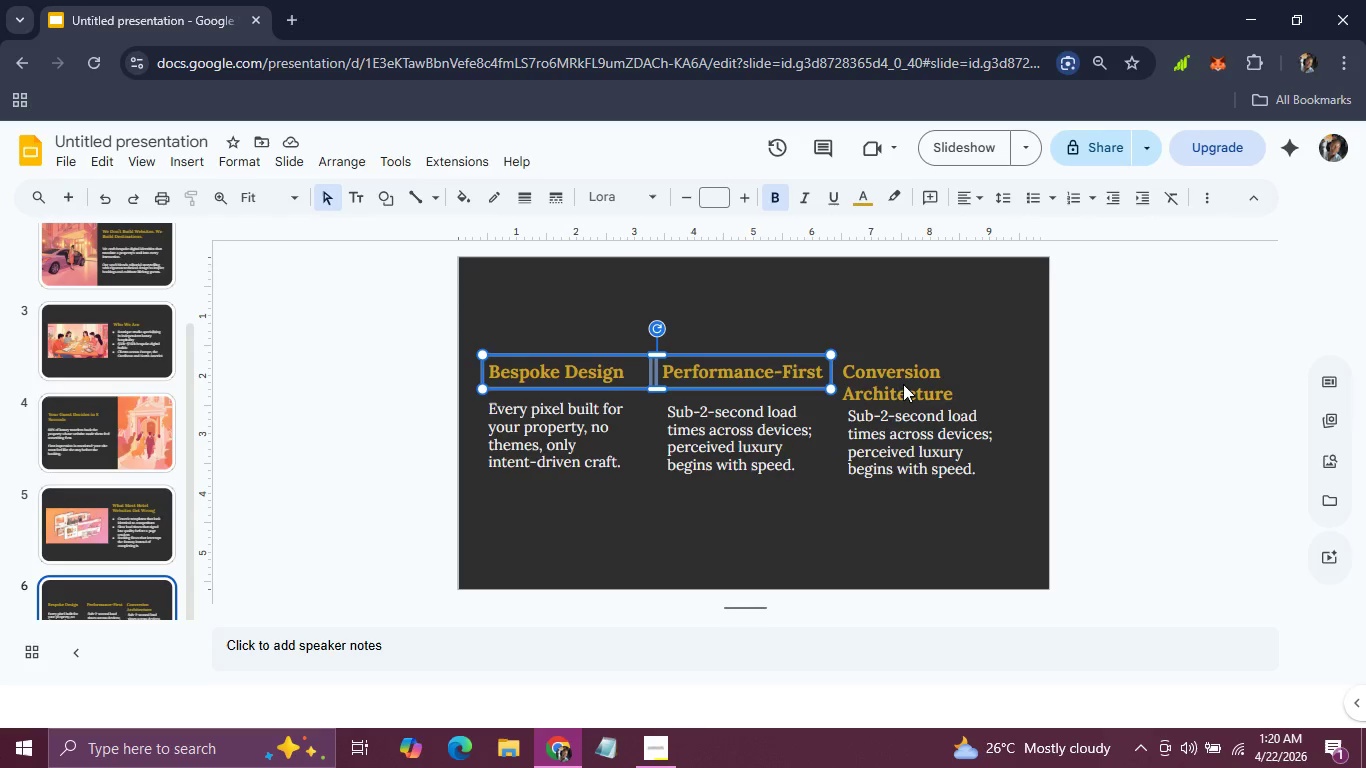 
key(Shift+ShiftLeft)
 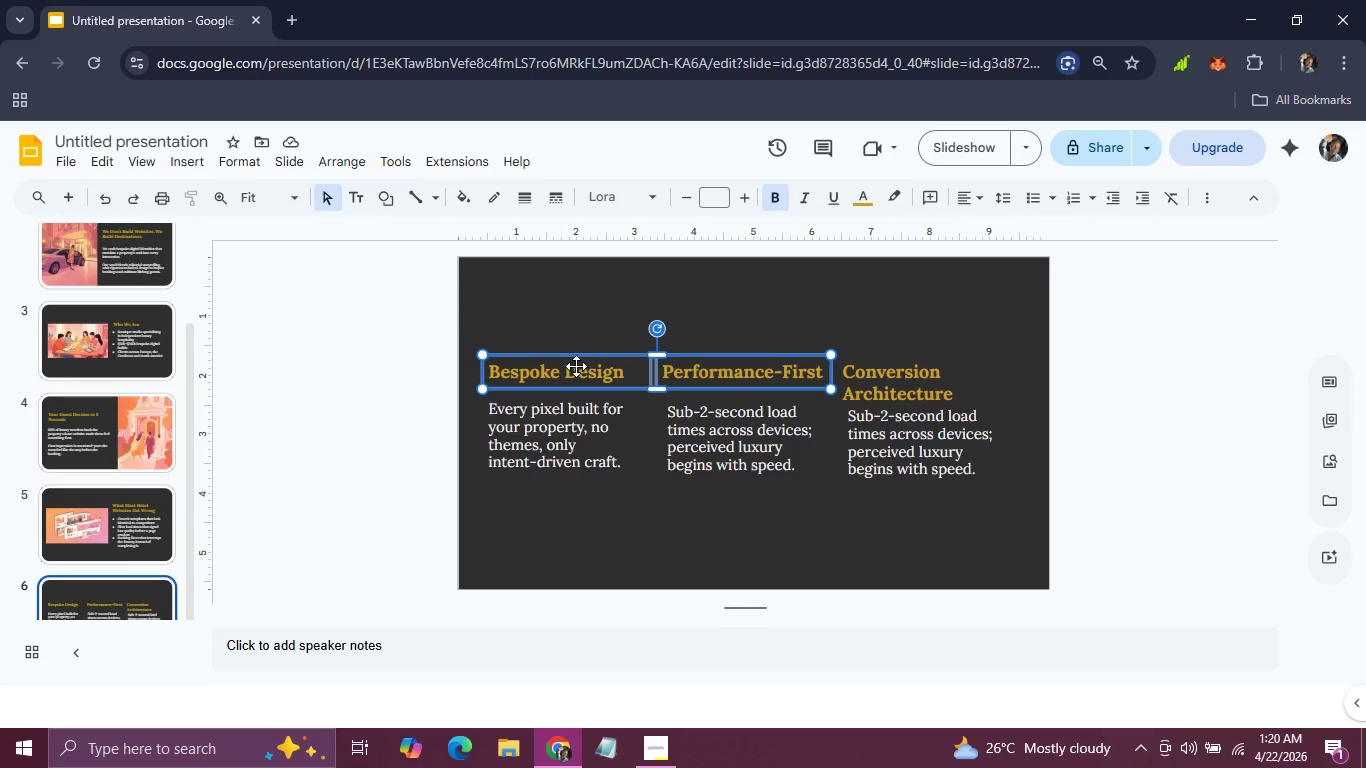 
left_click([576, 366])
 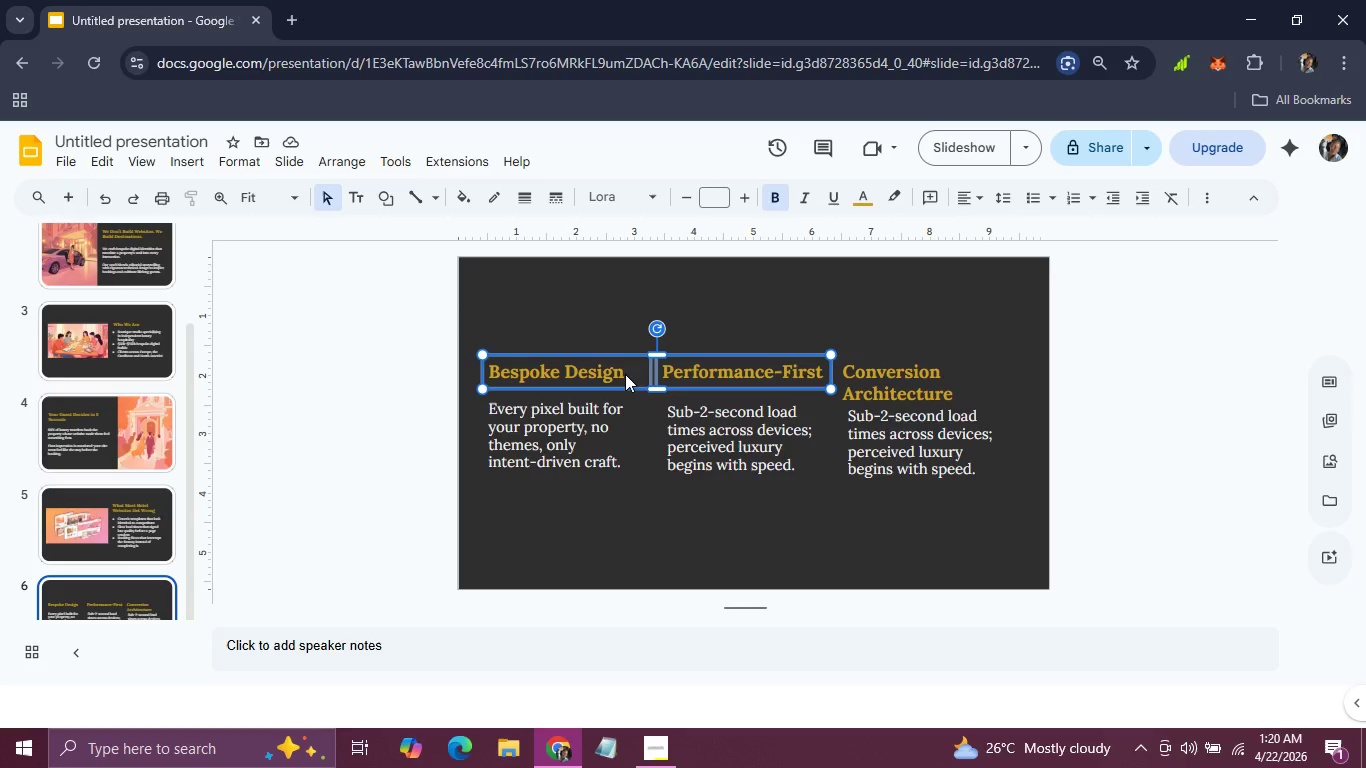 
double_click([625, 374])
 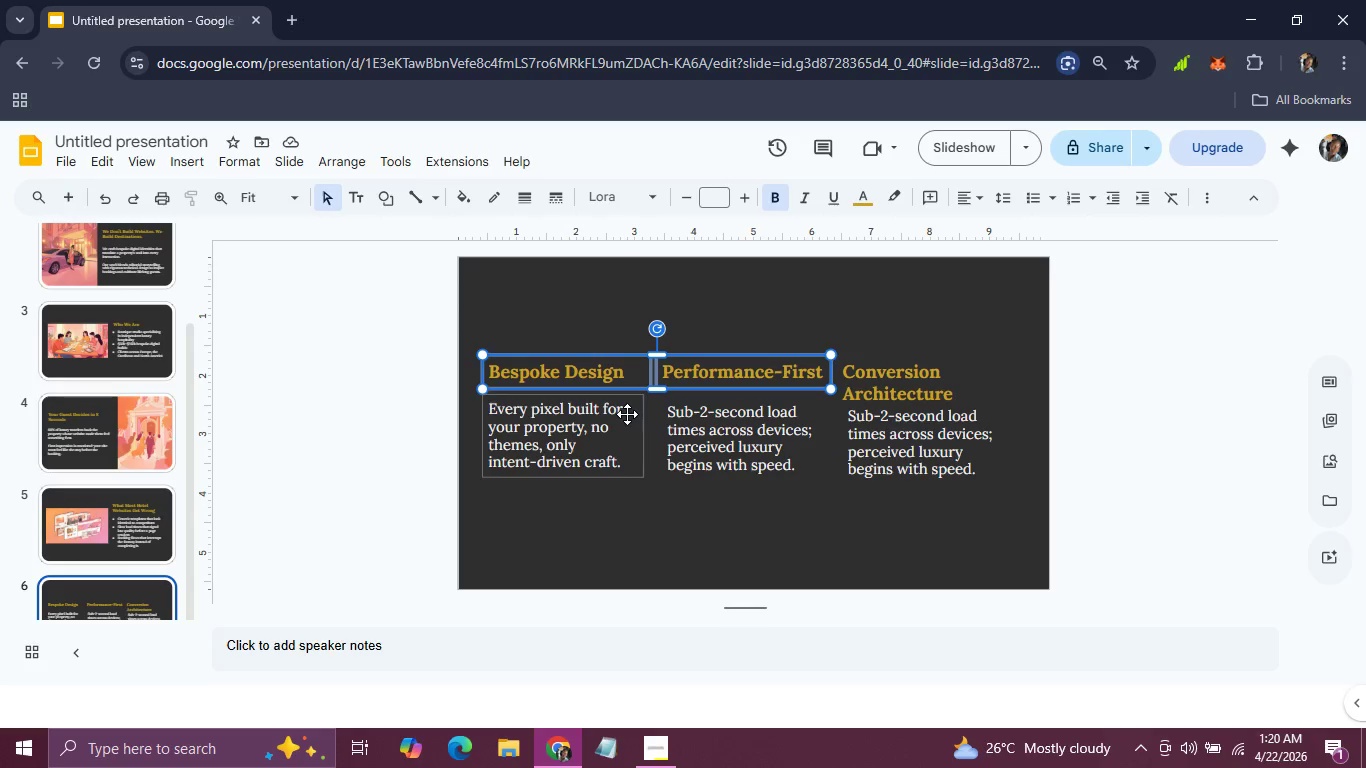 
left_click([627, 414])
 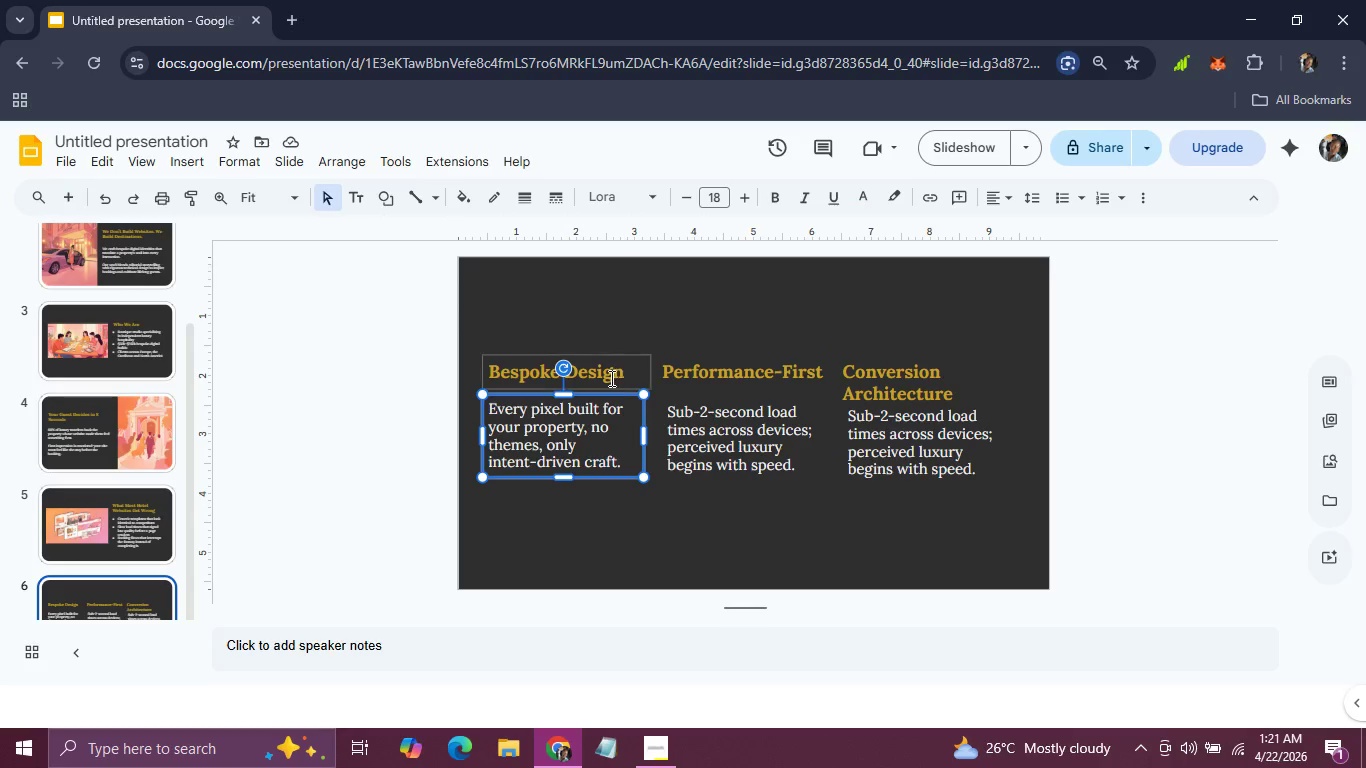 
left_click([610, 378])
 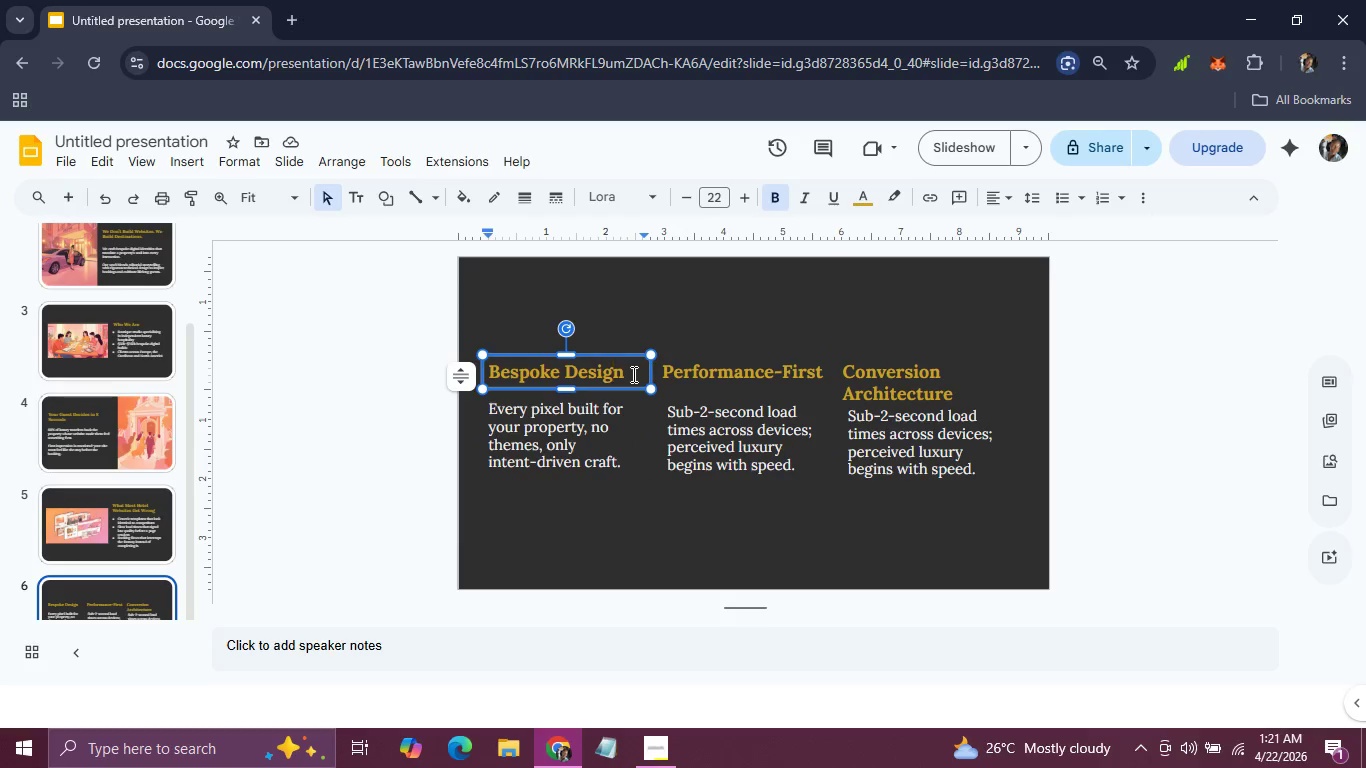 
left_click_drag(start_coordinate=[632, 374], to_coordinate=[487, 378])
 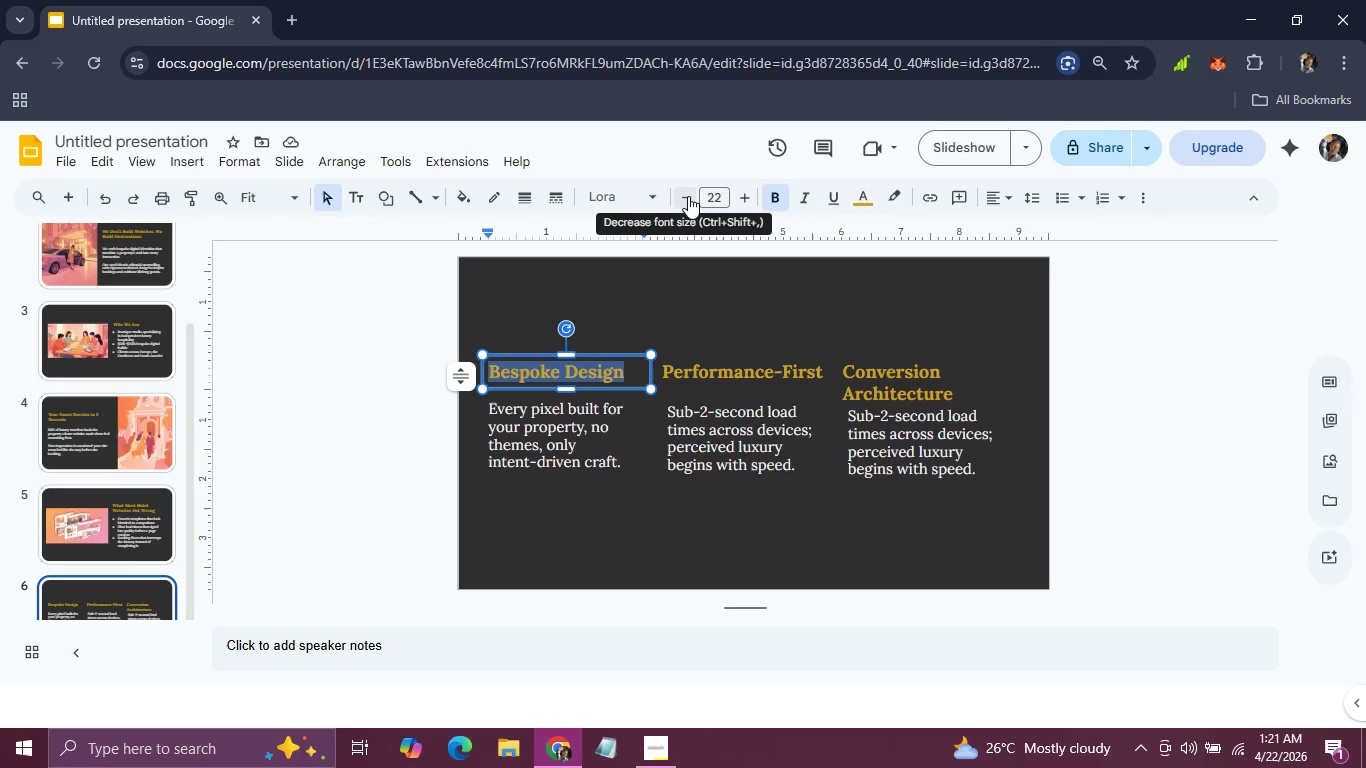 
double_click([688, 198])
 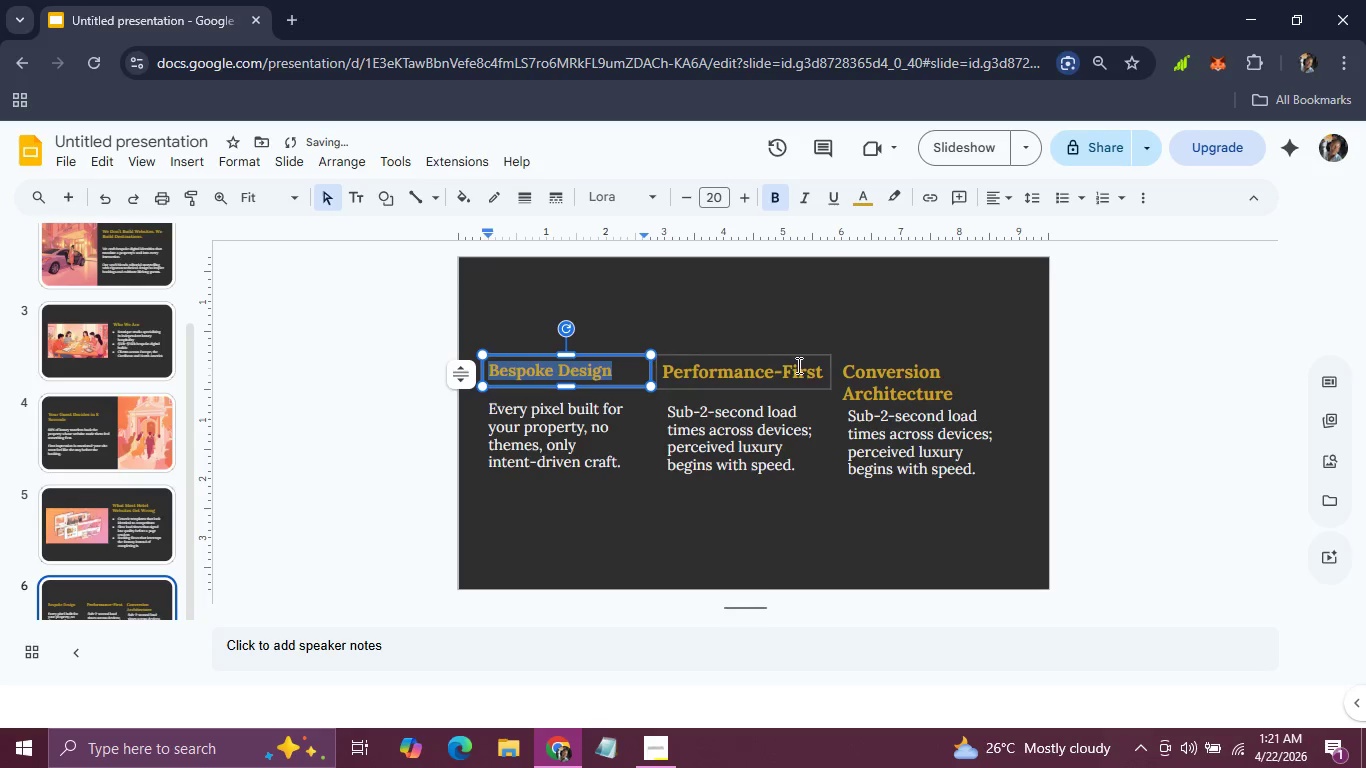 
left_click([799, 369])
 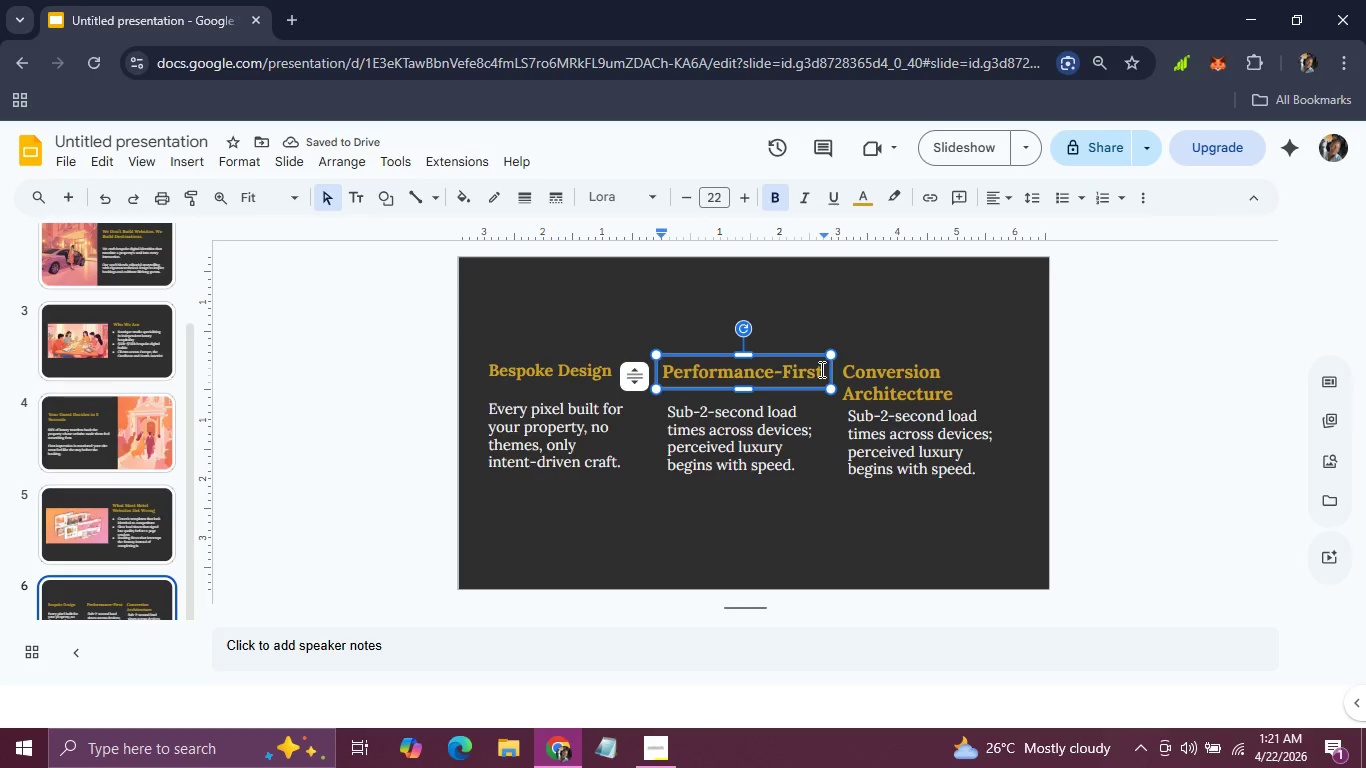 
left_click_drag(start_coordinate=[820, 369], to_coordinate=[633, 374])
 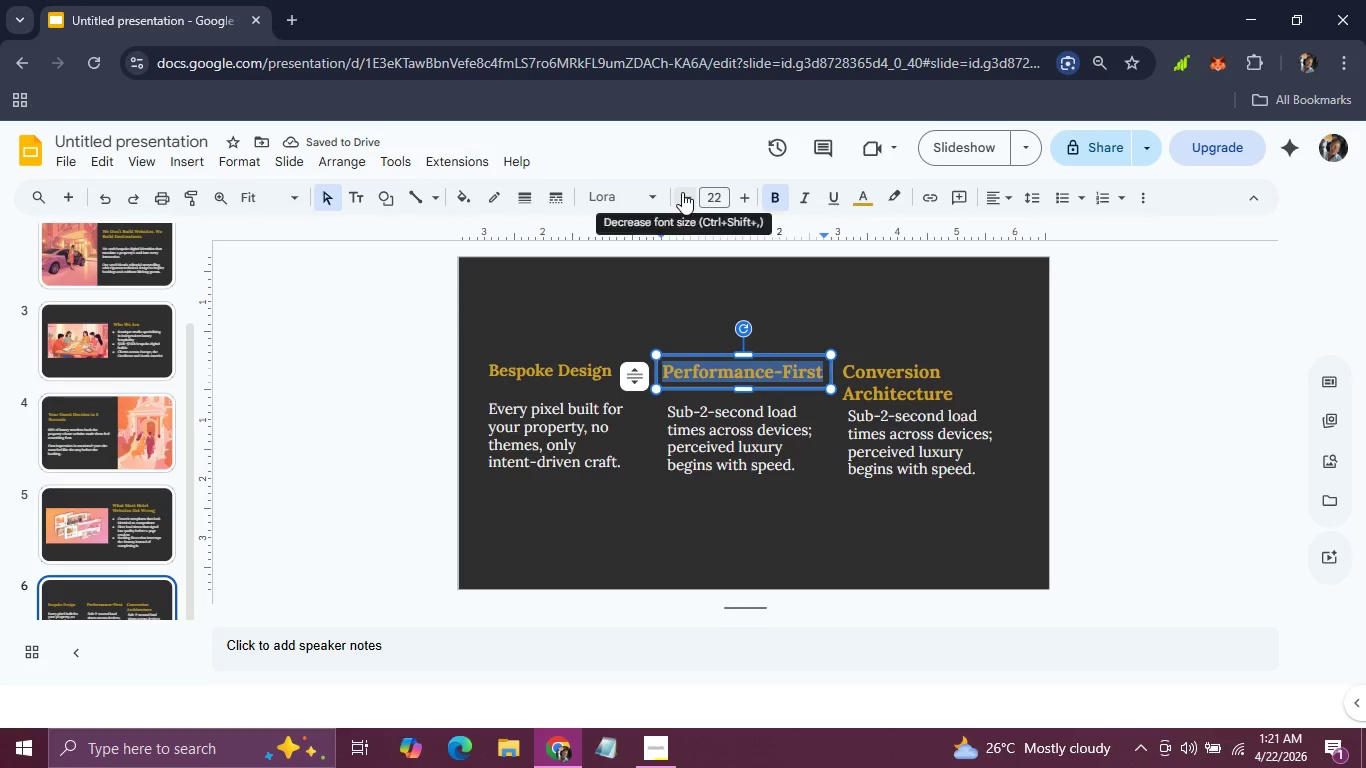 
double_click([682, 192])
 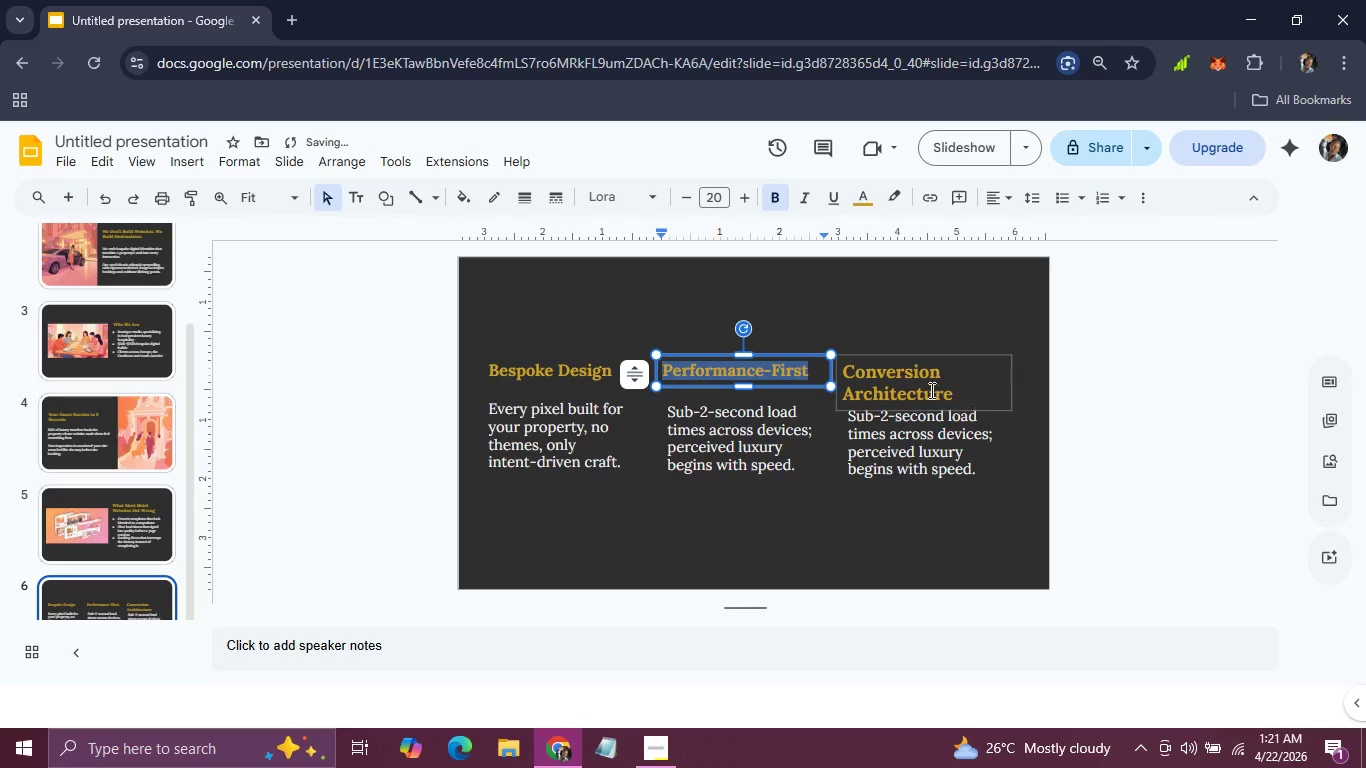 
left_click([927, 388])
 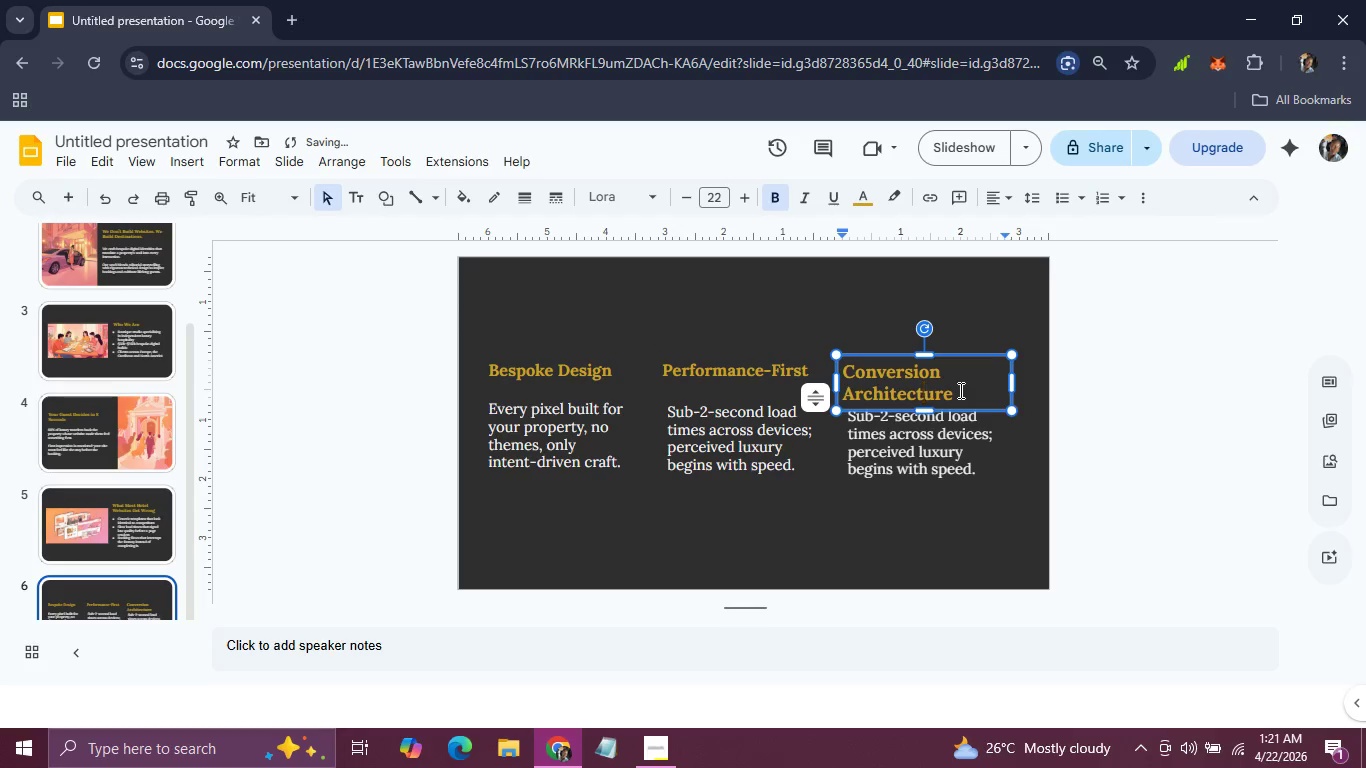 
left_click_drag(start_coordinate=[959, 390], to_coordinate=[844, 374])
 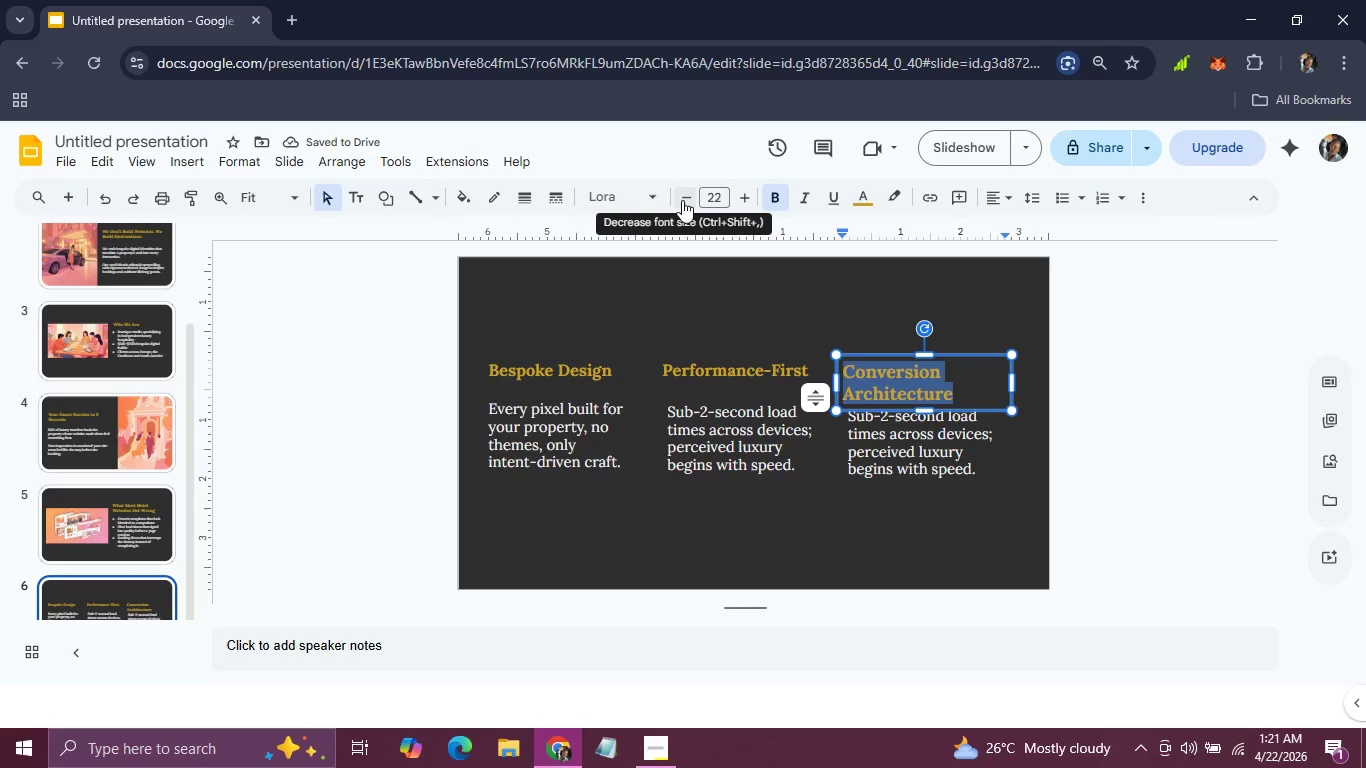 
double_click([682, 200])
 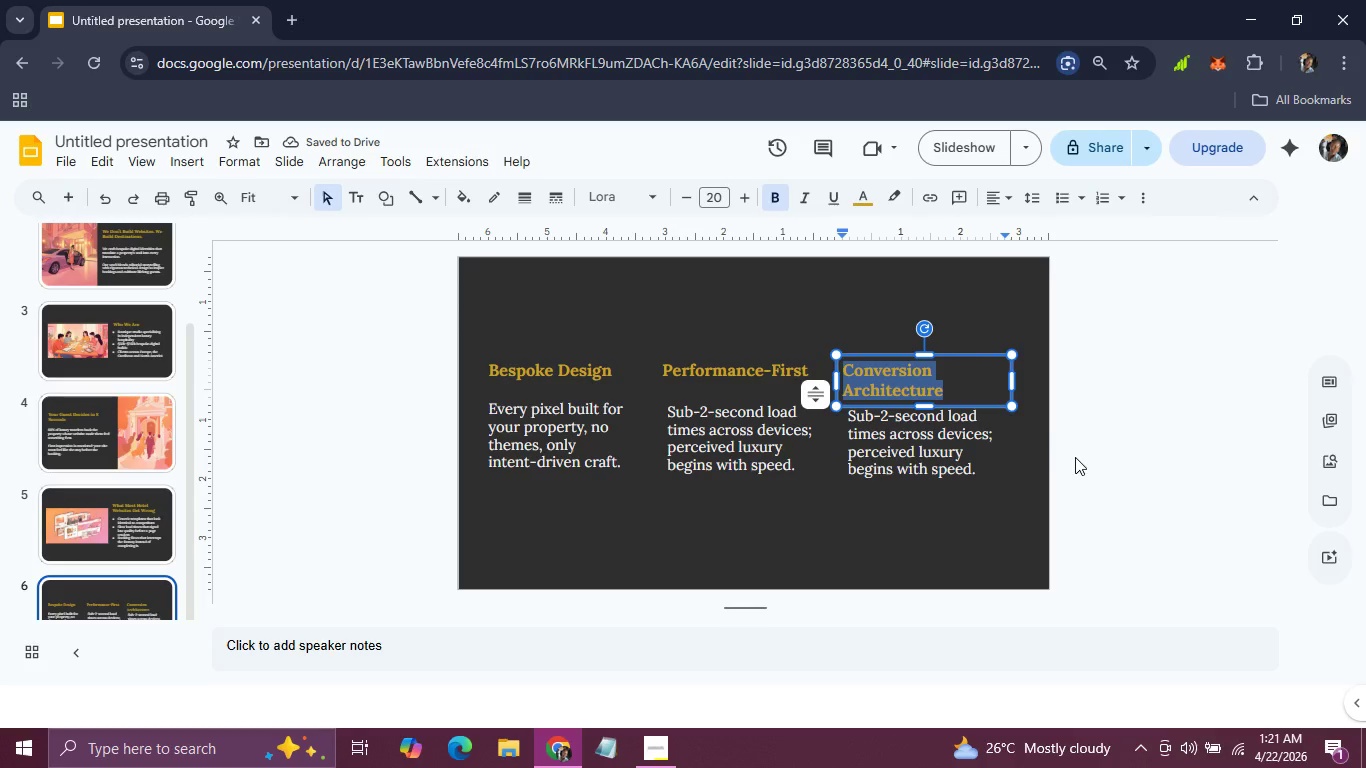 
left_click_drag(start_coordinate=[1009, 378], to_coordinate=[1027, 379])
 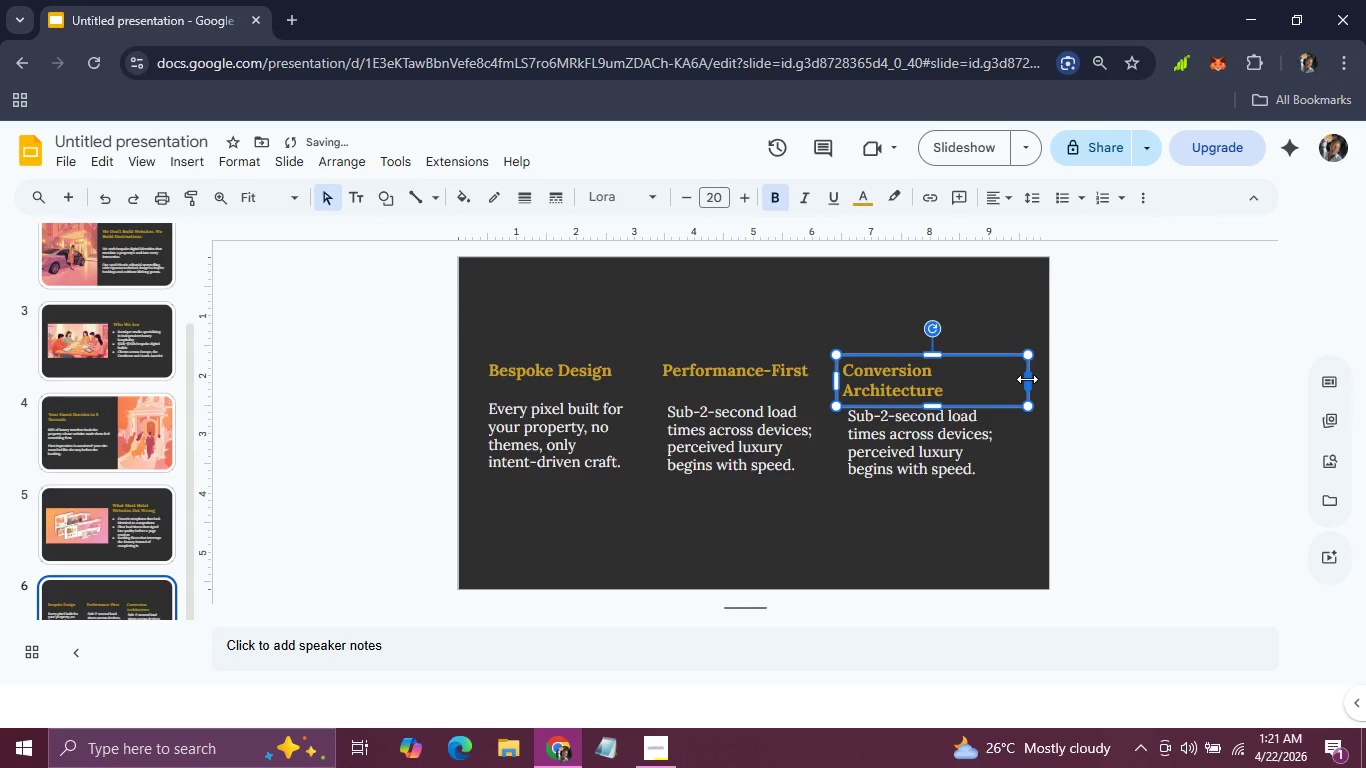 
left_click_drag(start_coordinate=[1027, 379], to_coordinate=[1041, 379])
 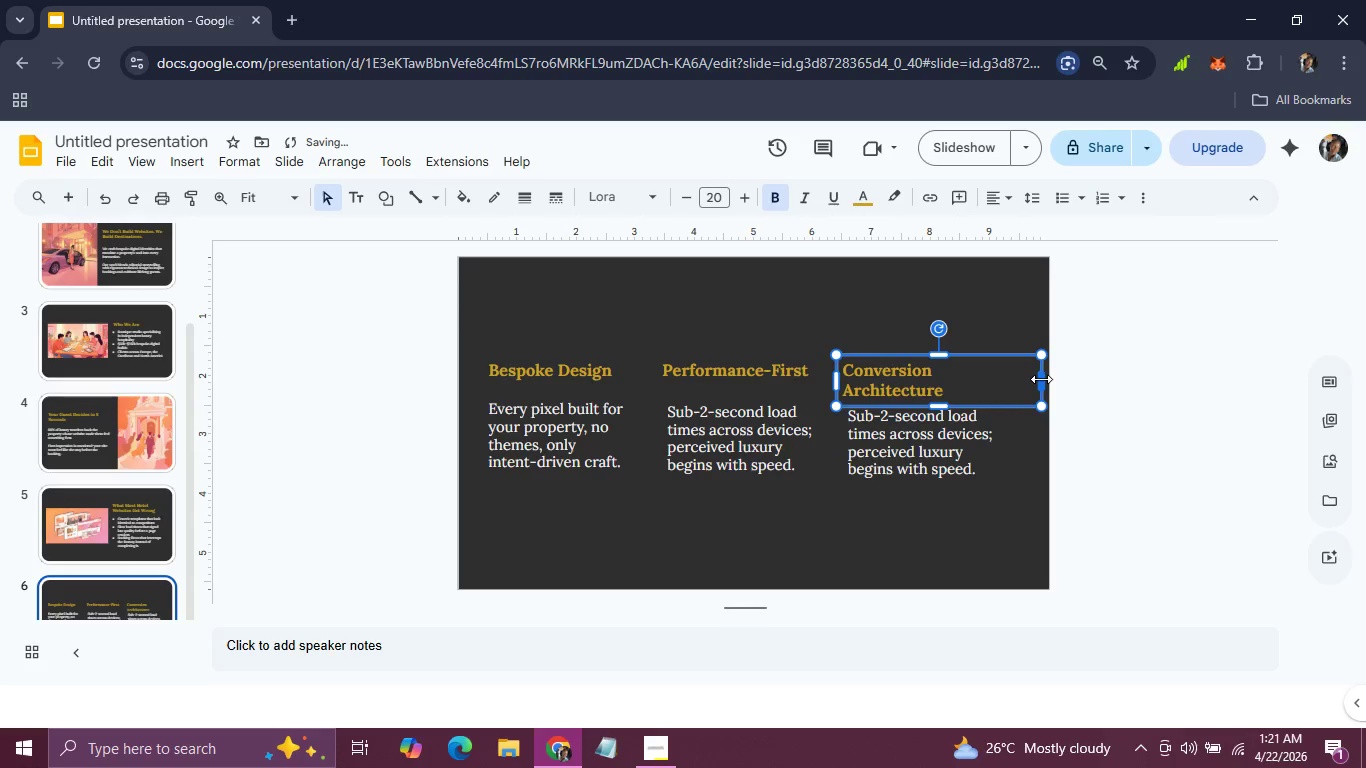 
left_click_drag(start_coordinate=[1041, 379], to_coordinate=[1057, 379])
 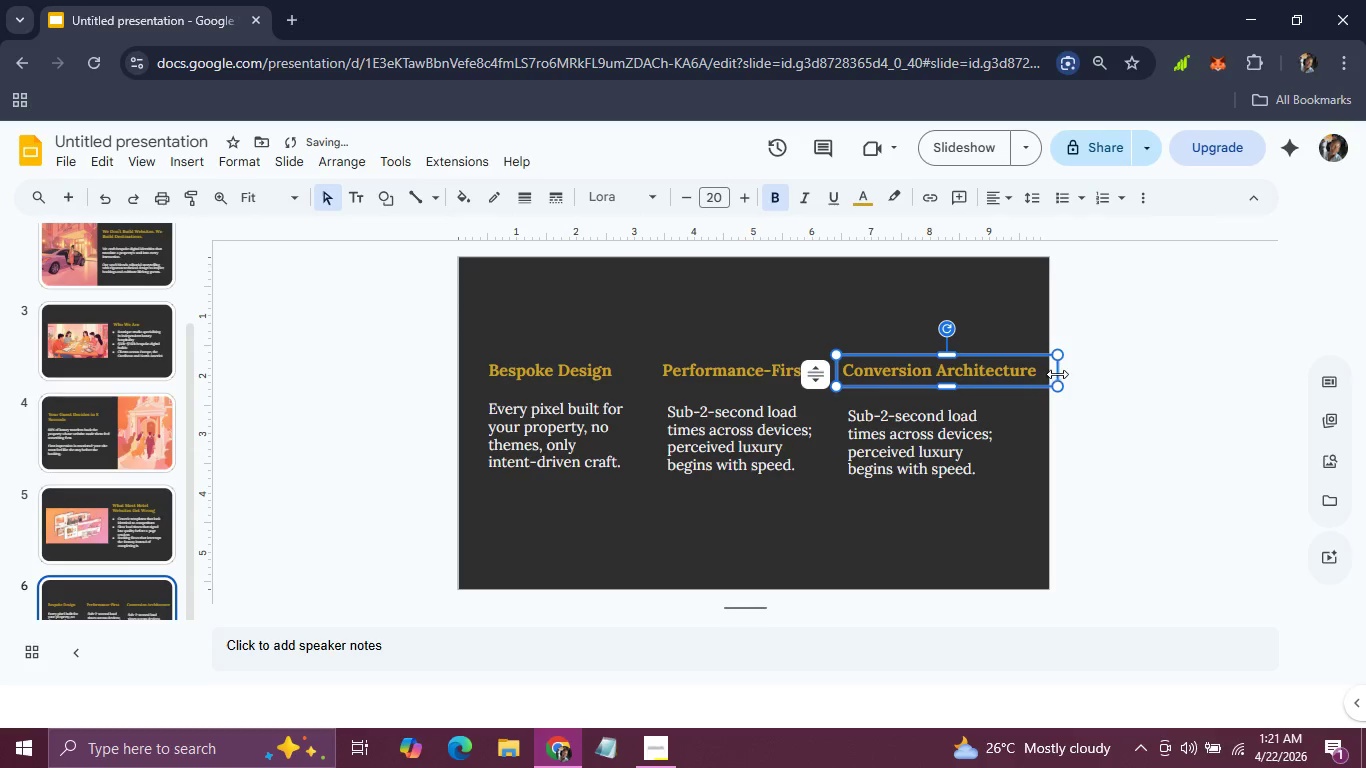 
left_click_drag(start_coordinate=[1057, 371], to_coordinate=[1037, 371])
 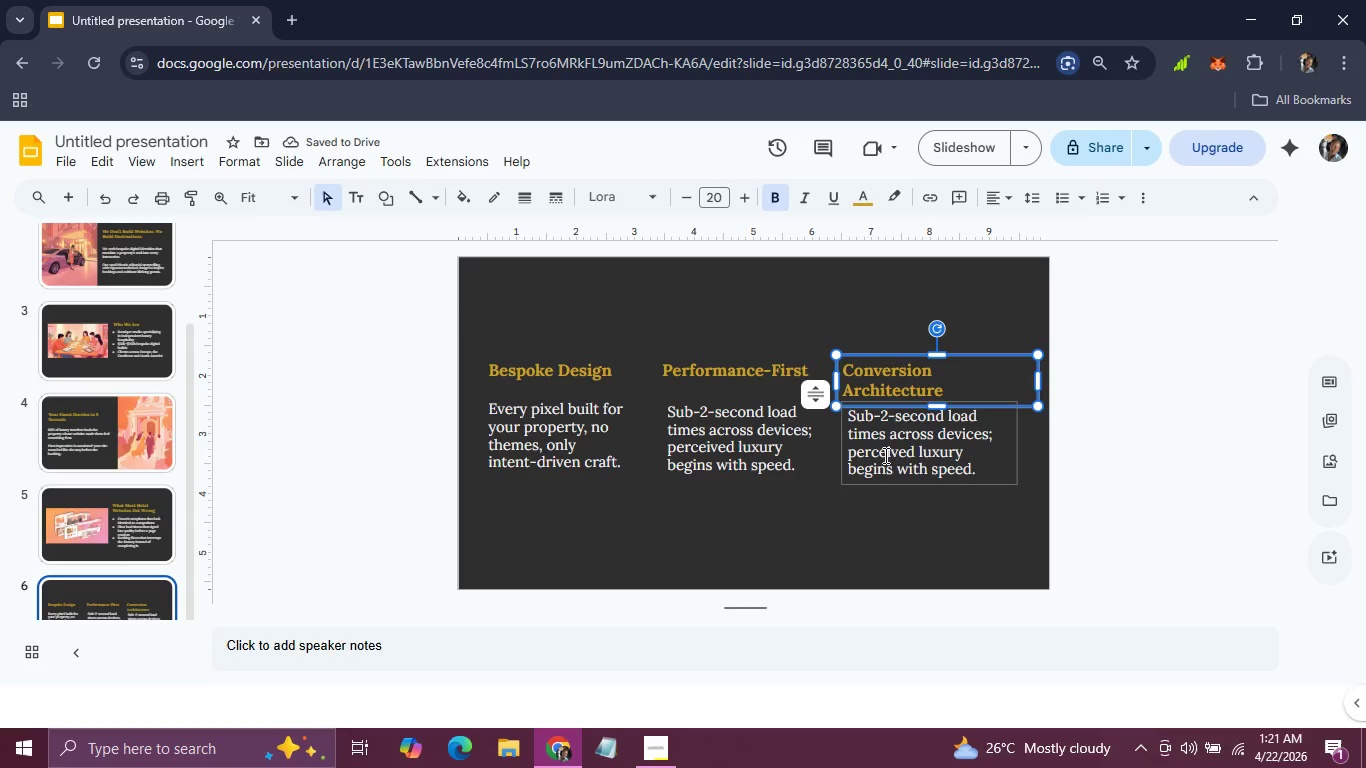 
left_click([523, 414])
 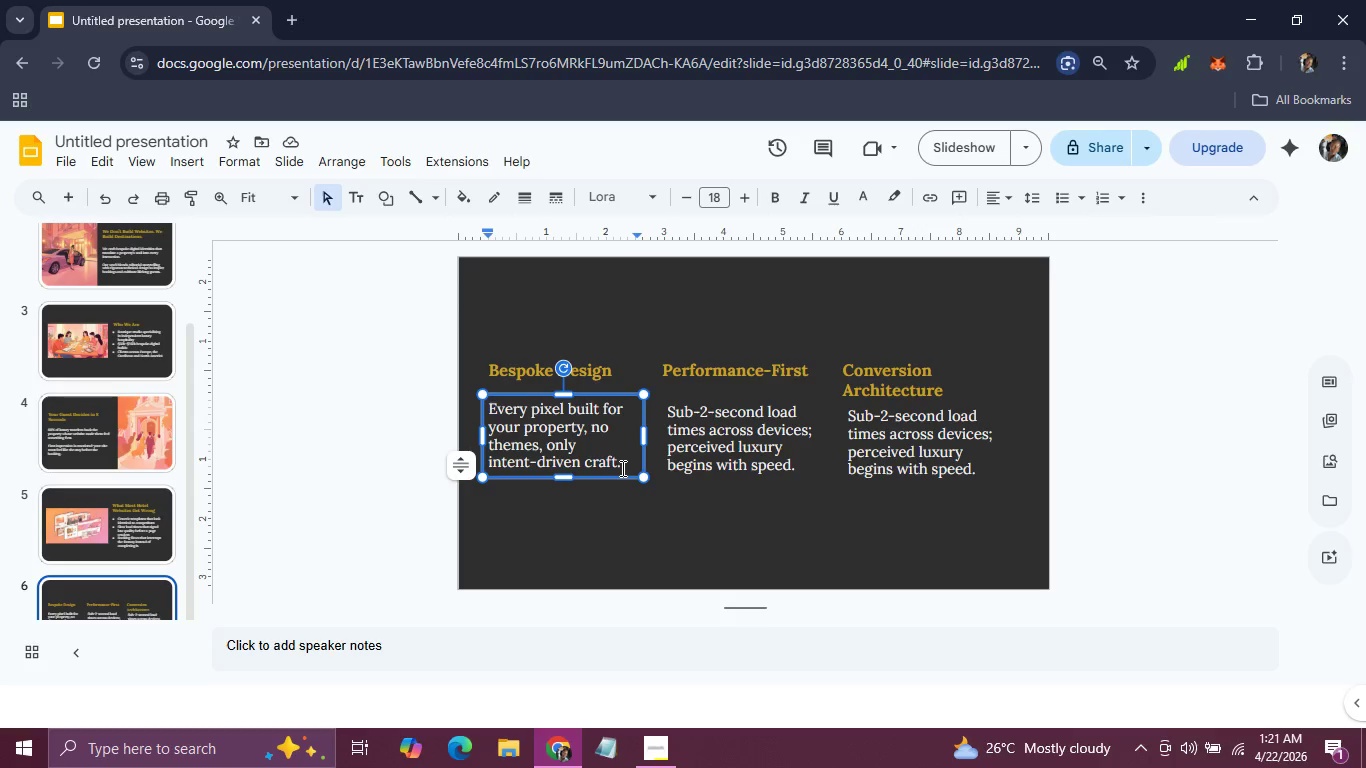 
left_click_drag(start_coordinate=[621, 467], to_coordinate=[456, 406])
 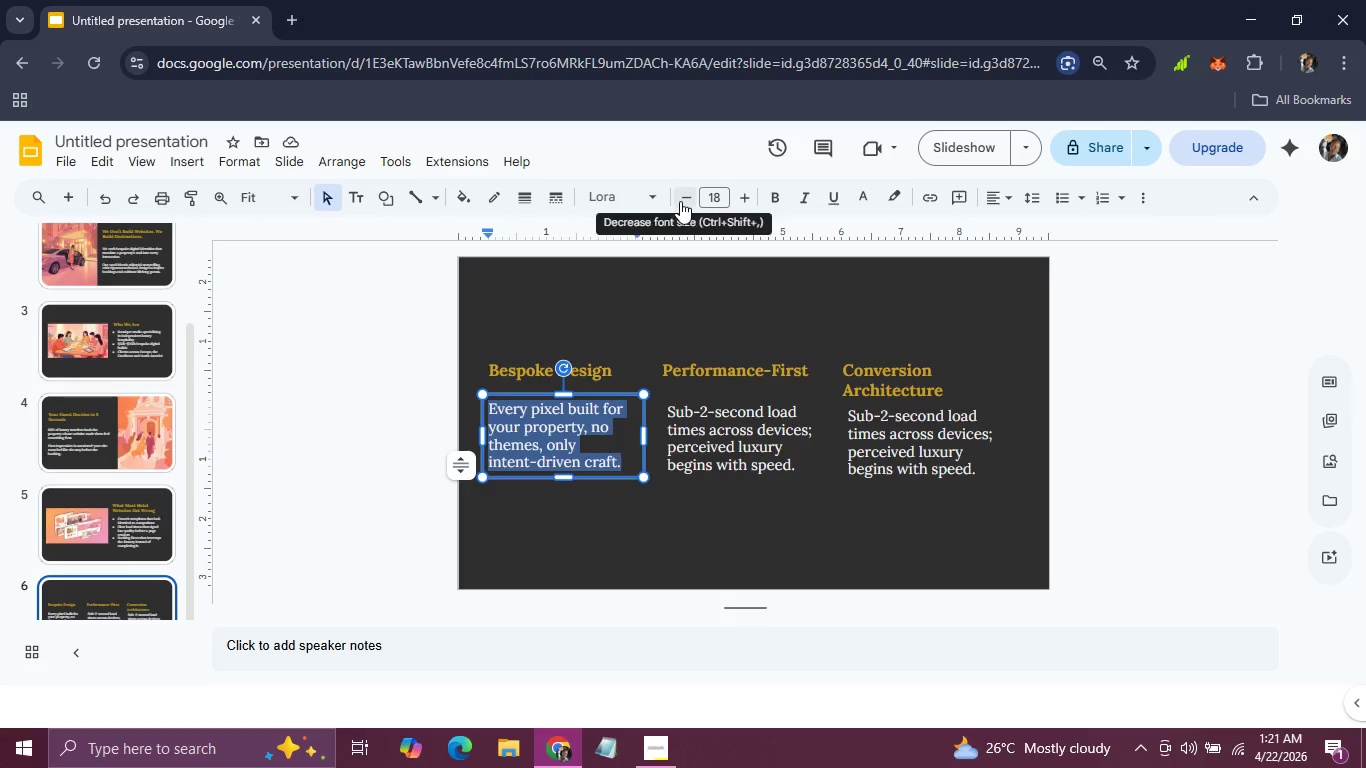 
double_click([680, 201])
 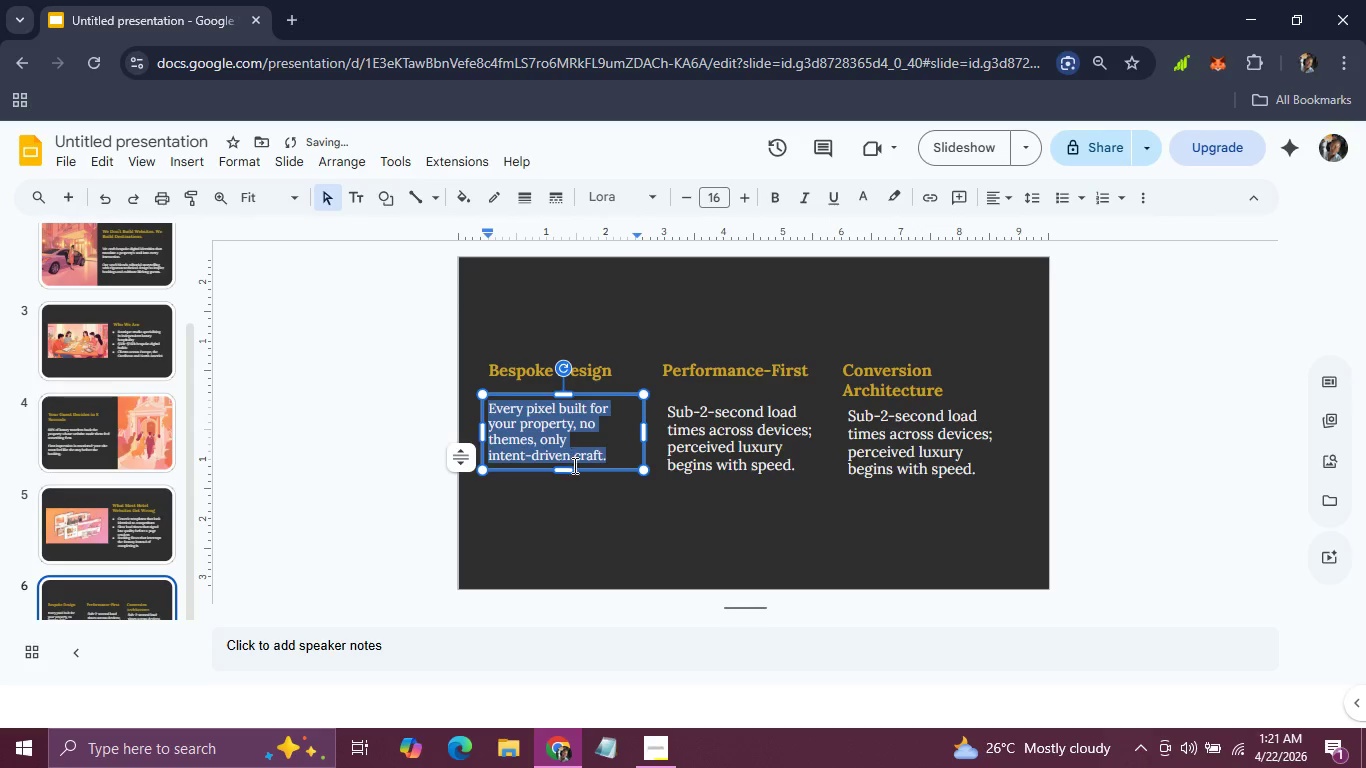 
left_click_drag(start_coordinate=[582, 469], to_coordinate=[582, 464])
 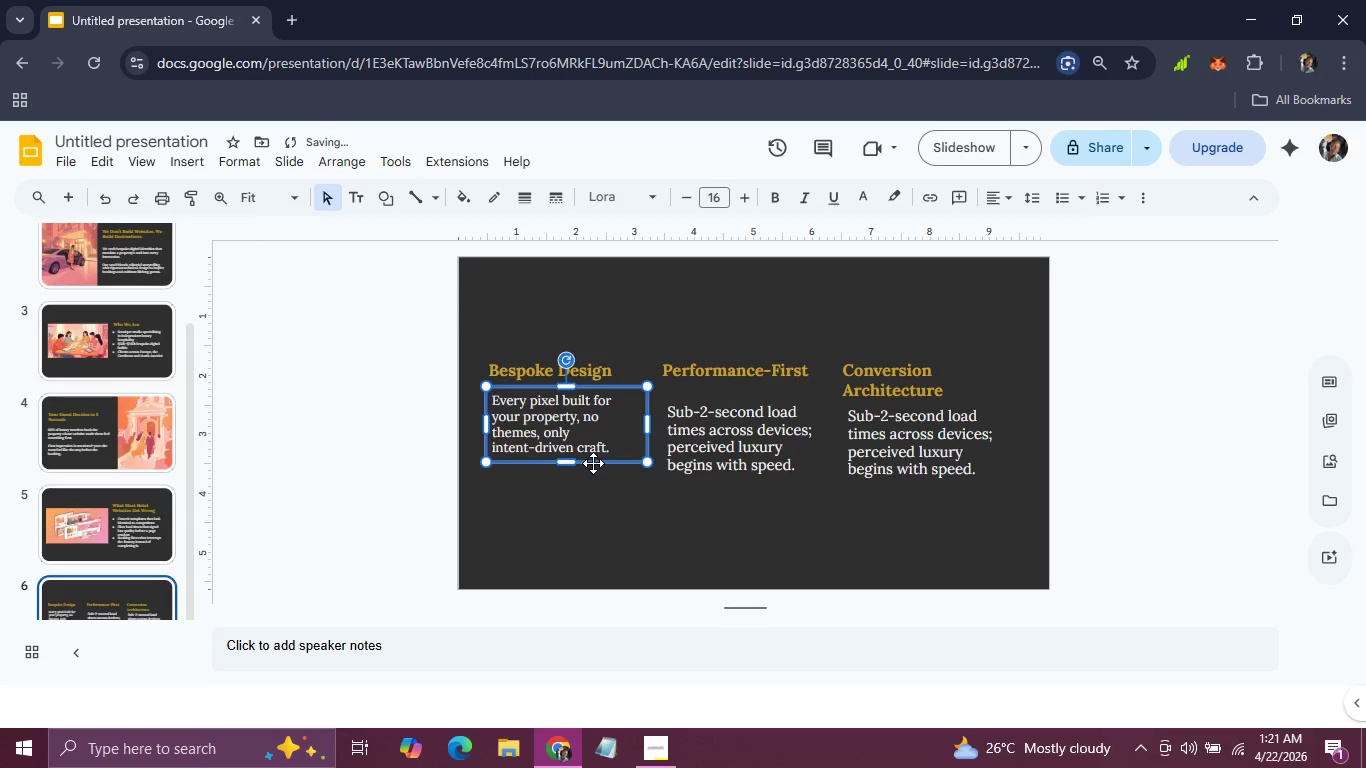 
key(Control+Z)
 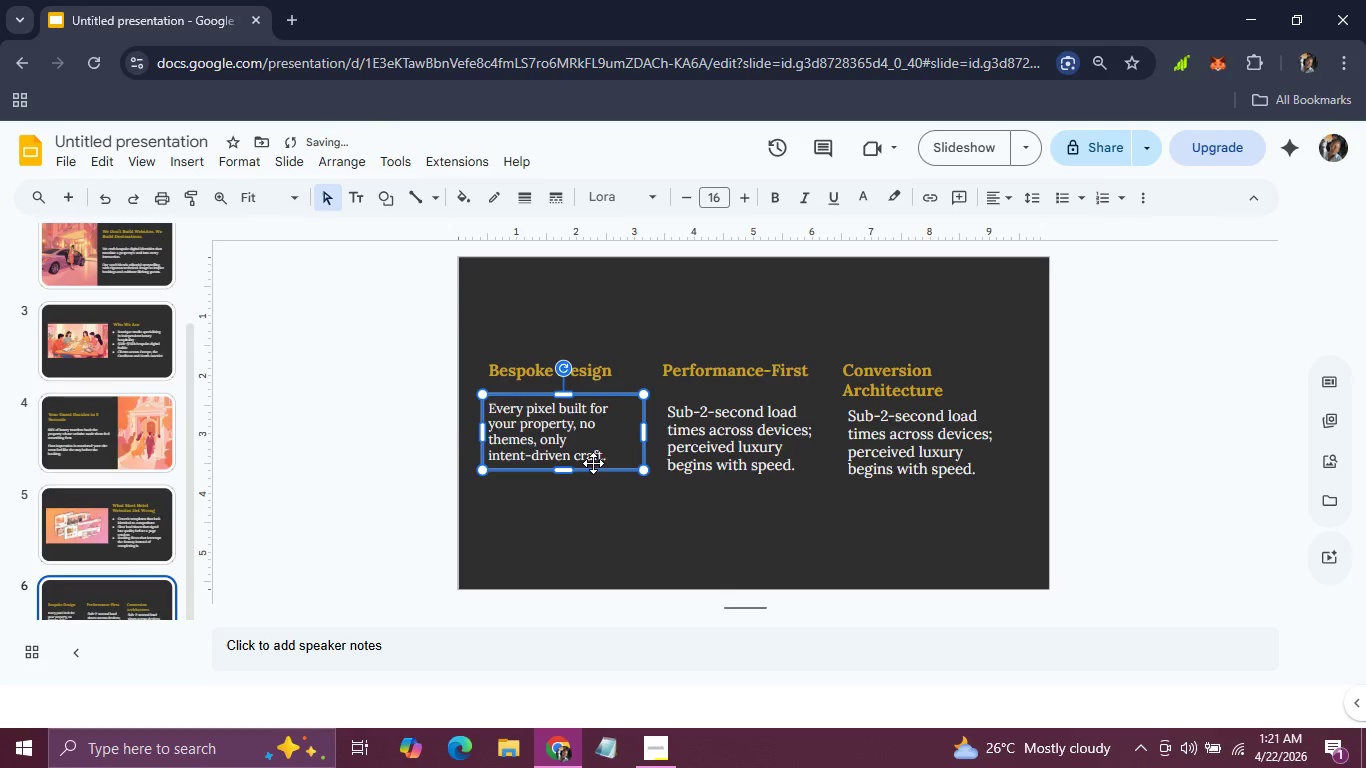 
key(Control+Z)
 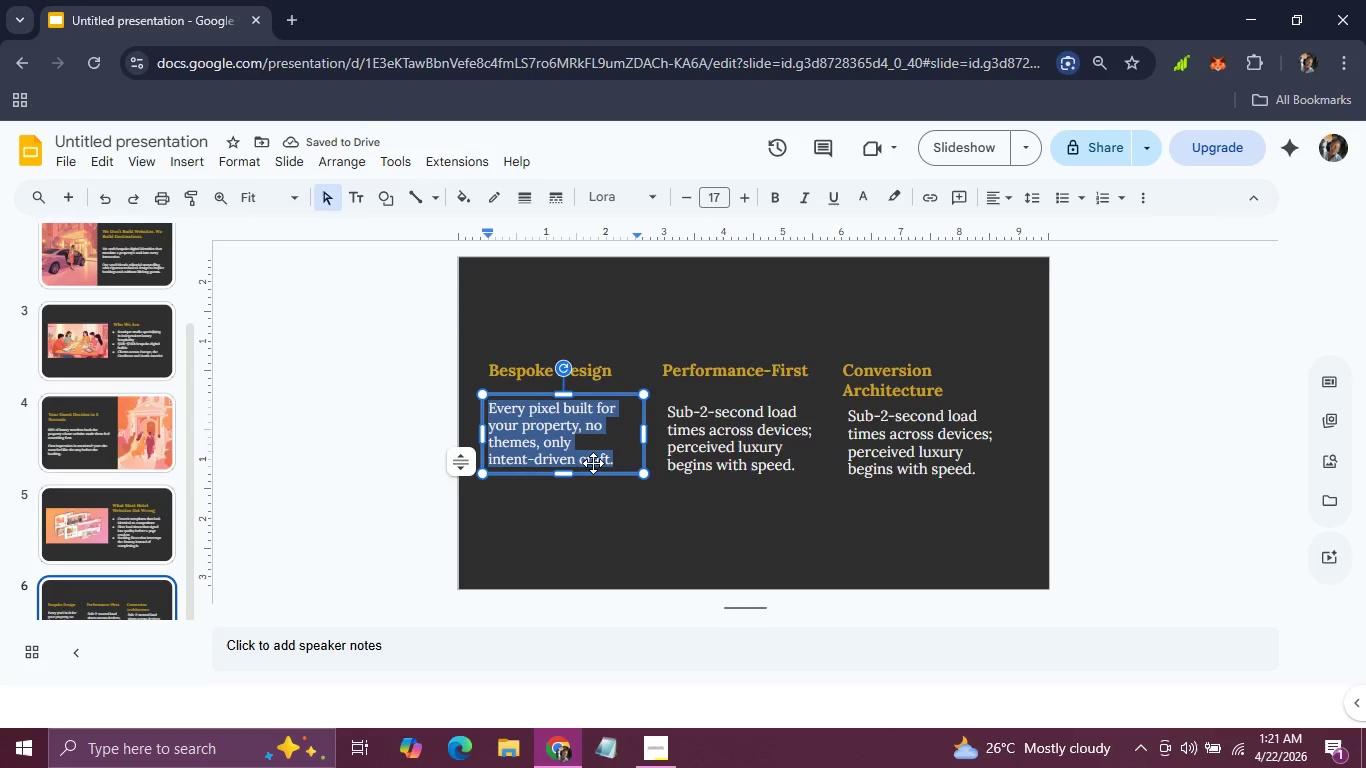 
wait(8.64)
 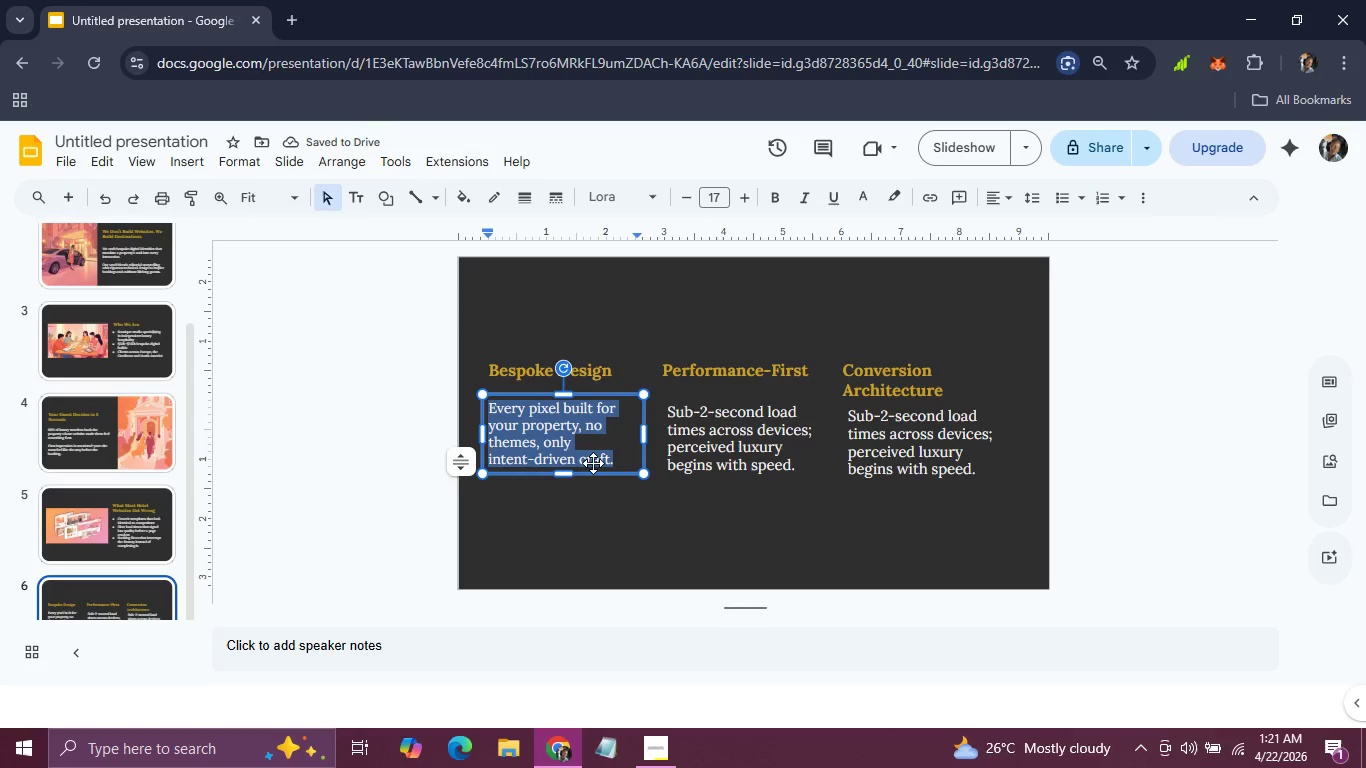 
left_click([860, 461])
 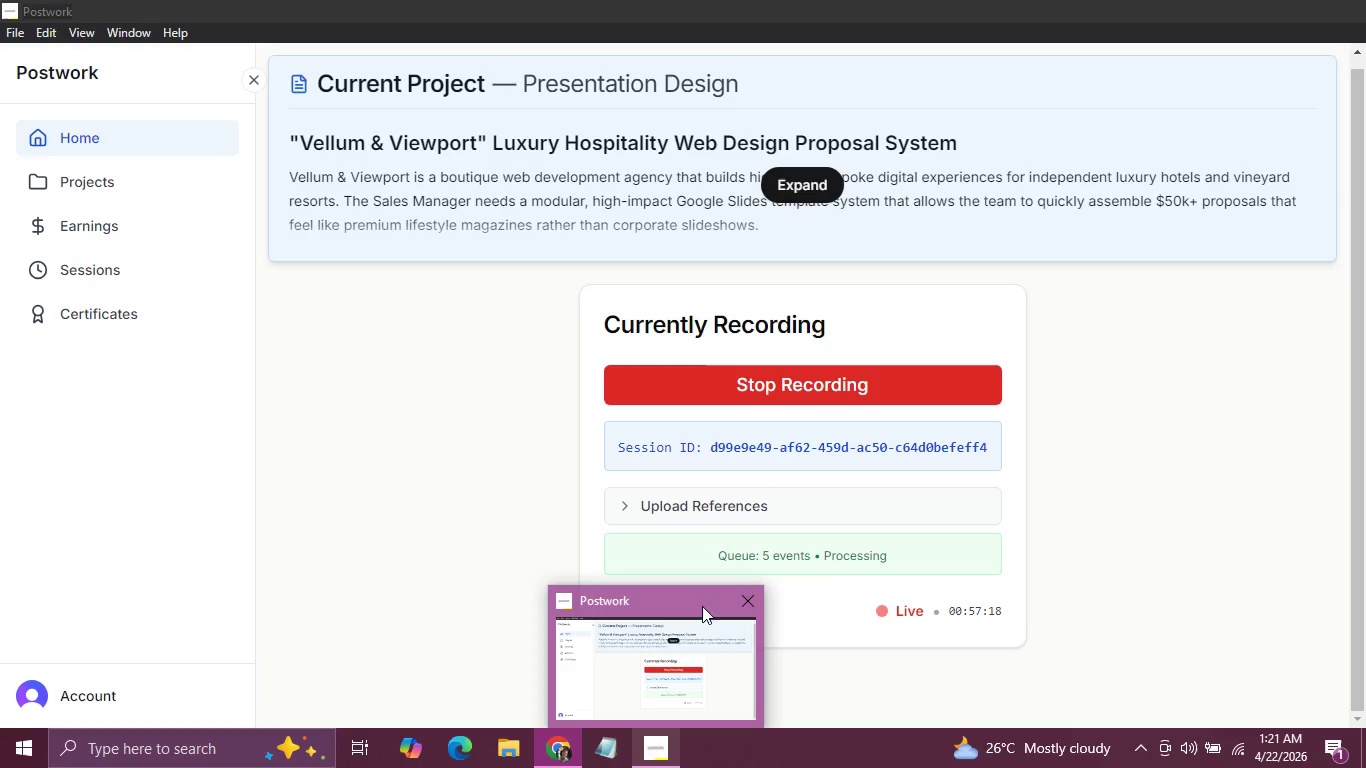 
wait(14.97)
 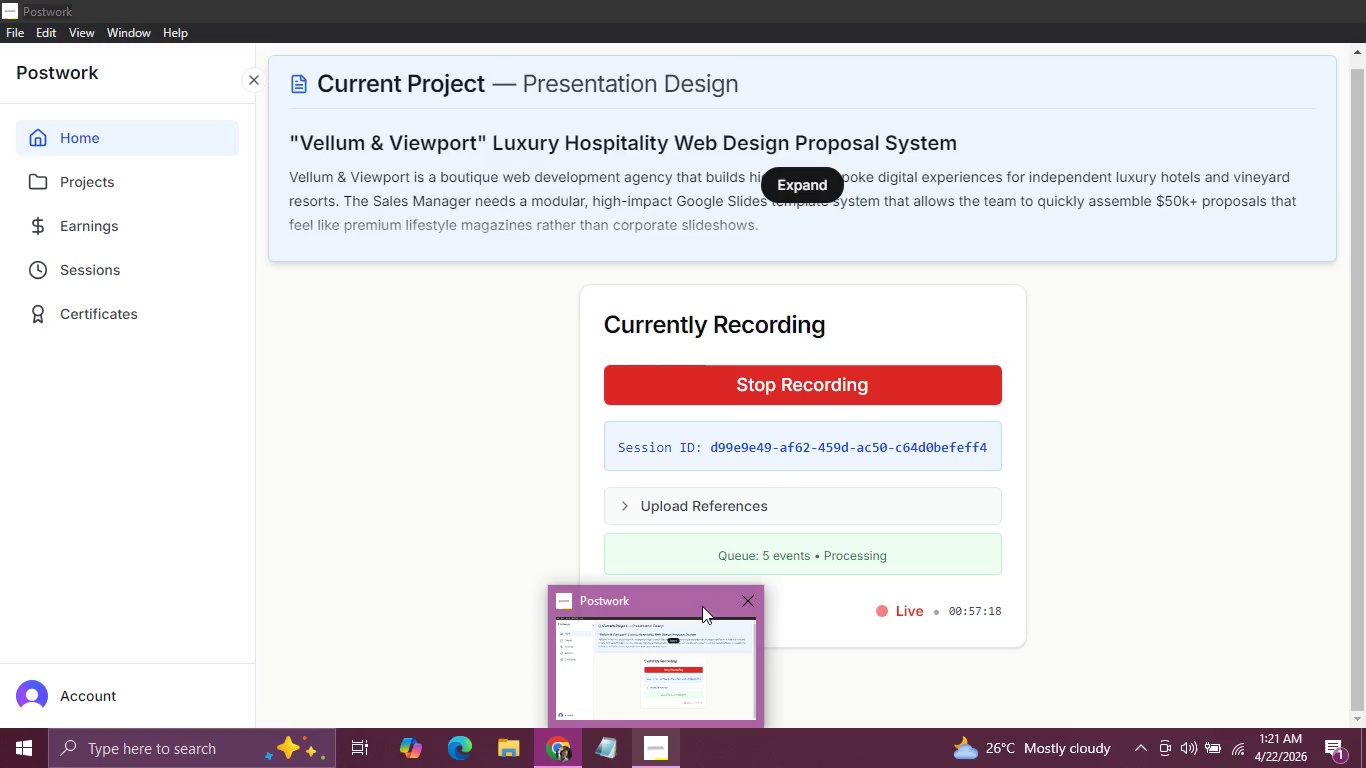 
left_click([544, 467])
 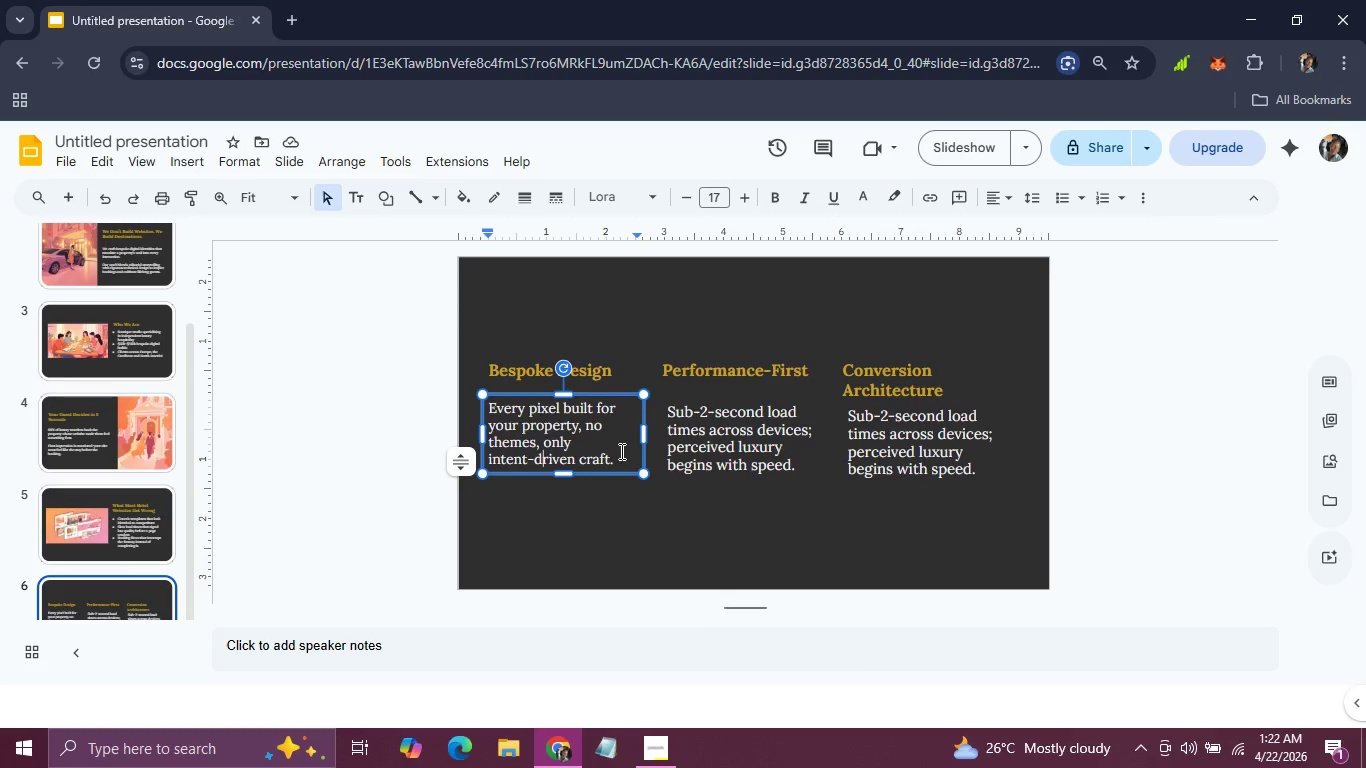 
left_click([613, 509])
 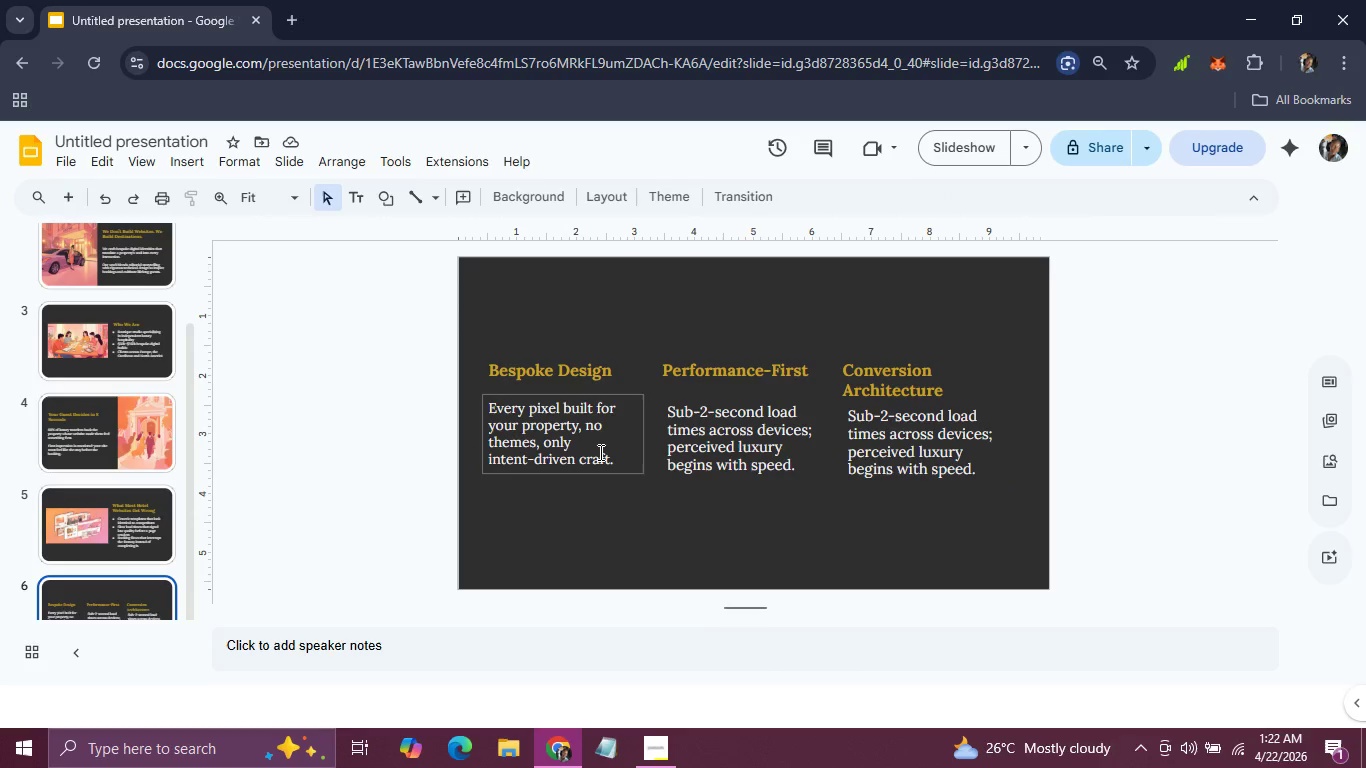 
left_click([599, 452])
 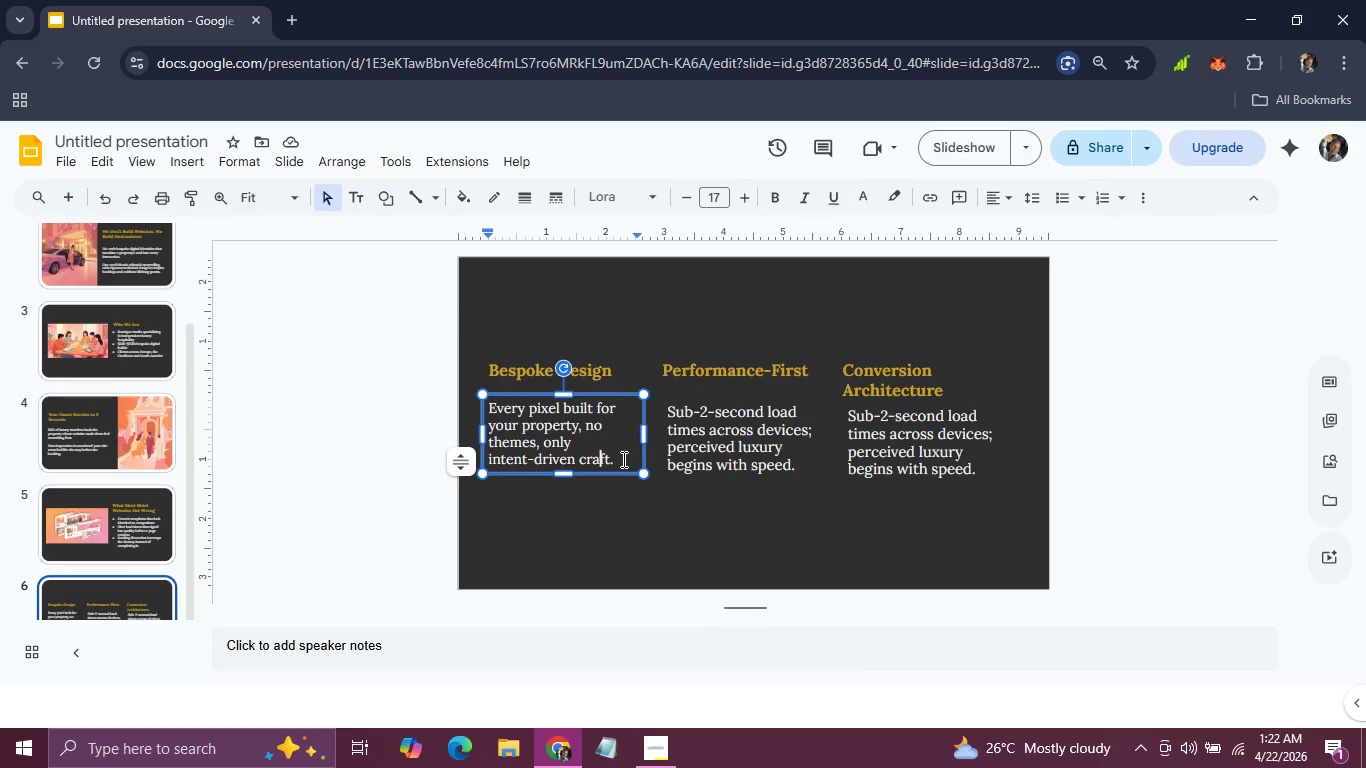 
left_click_drag(start_coordinate=[622, 459], to_coordinate=[492, 408])
 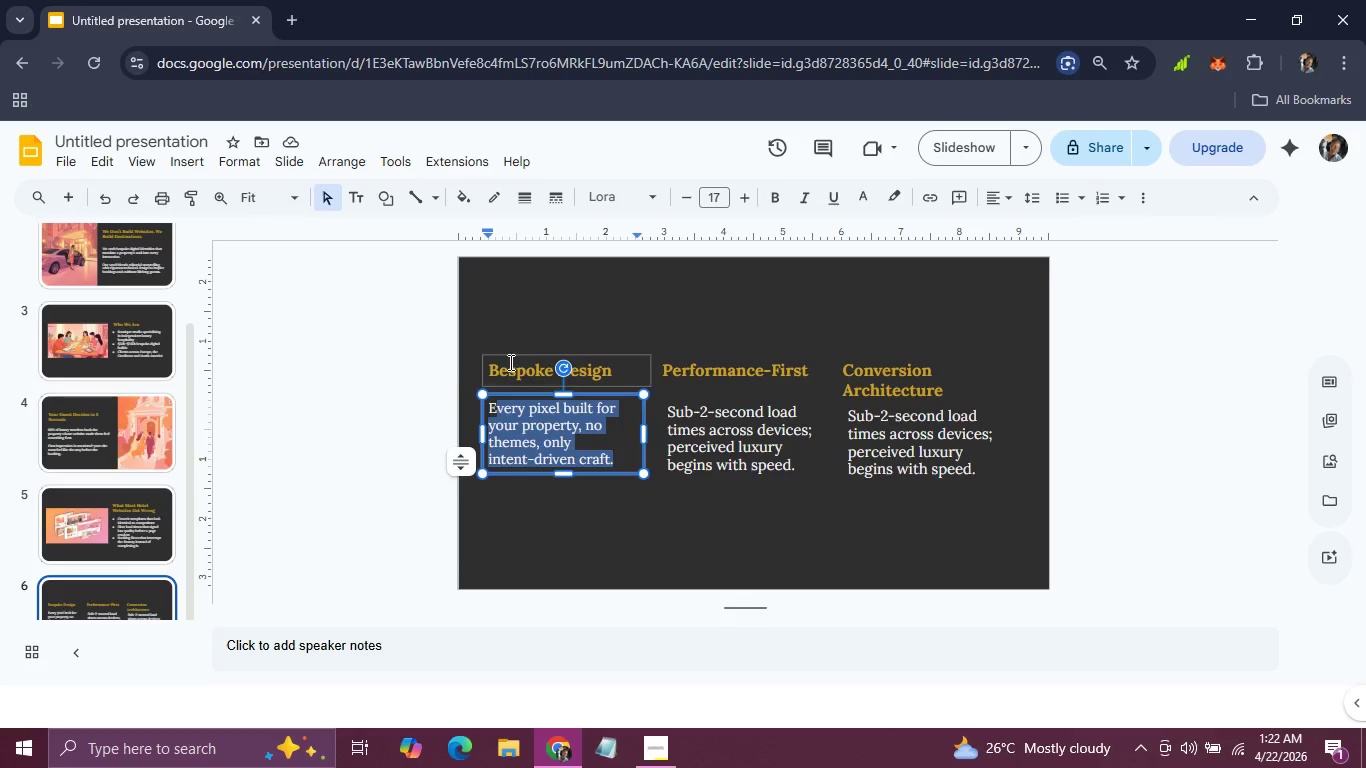 
double_click([509, 362])
 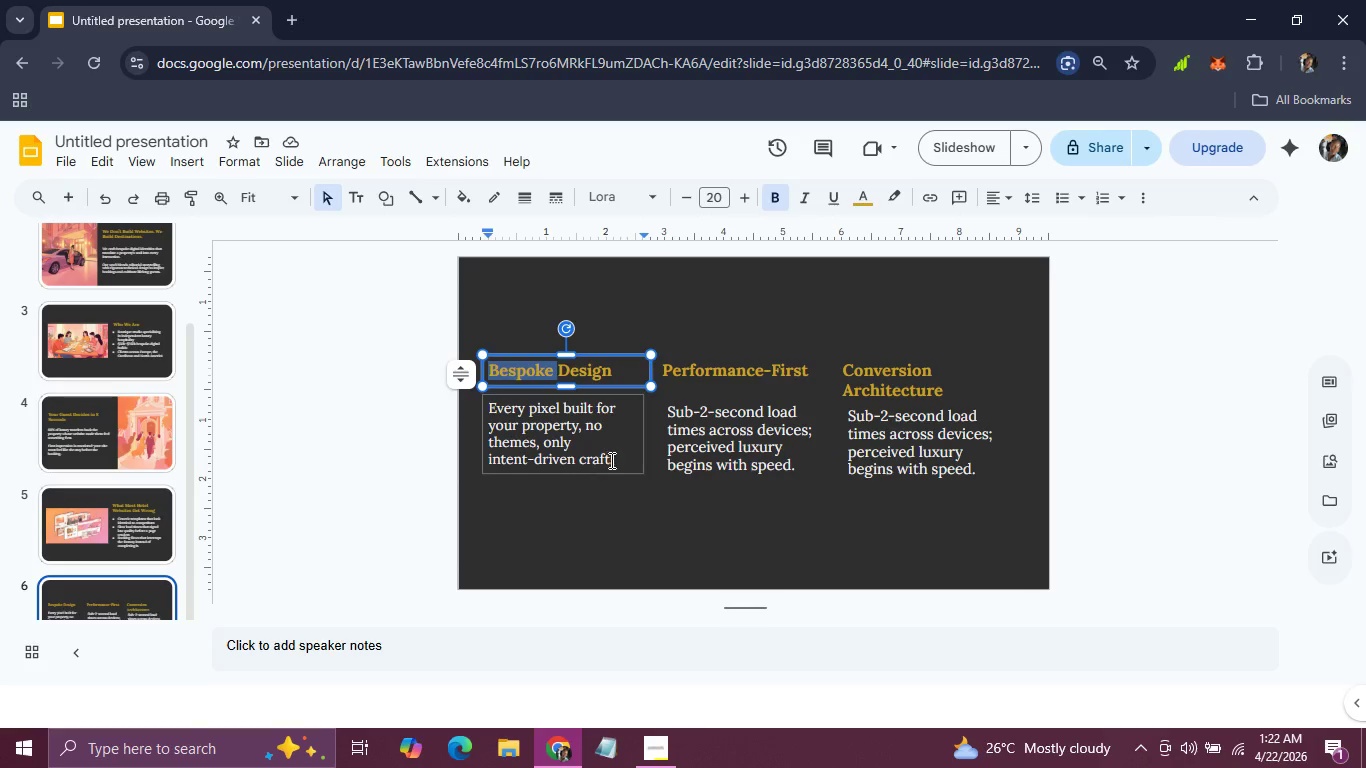 
left_click([612, 464])
 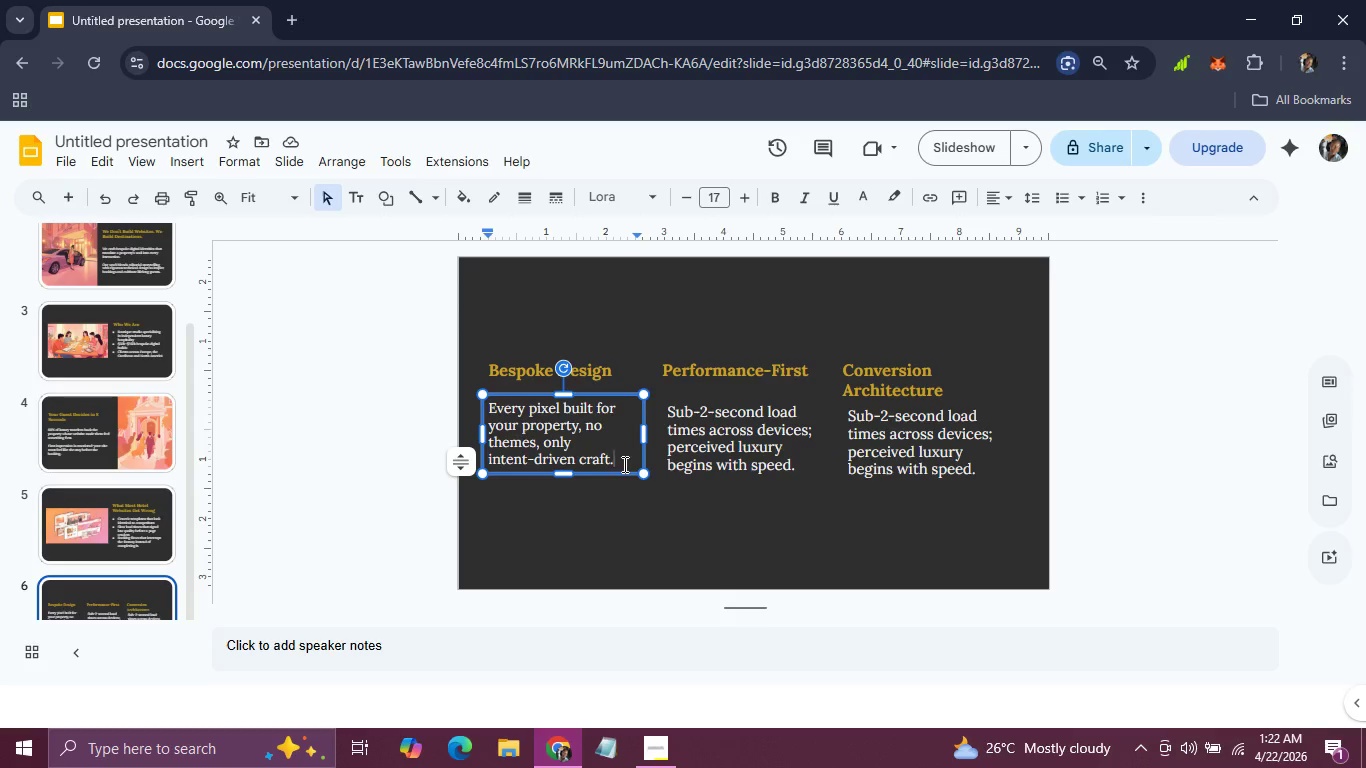 
left_click_drag(start_coordinate=[623, 464], to_coordinate=[490, 409])
 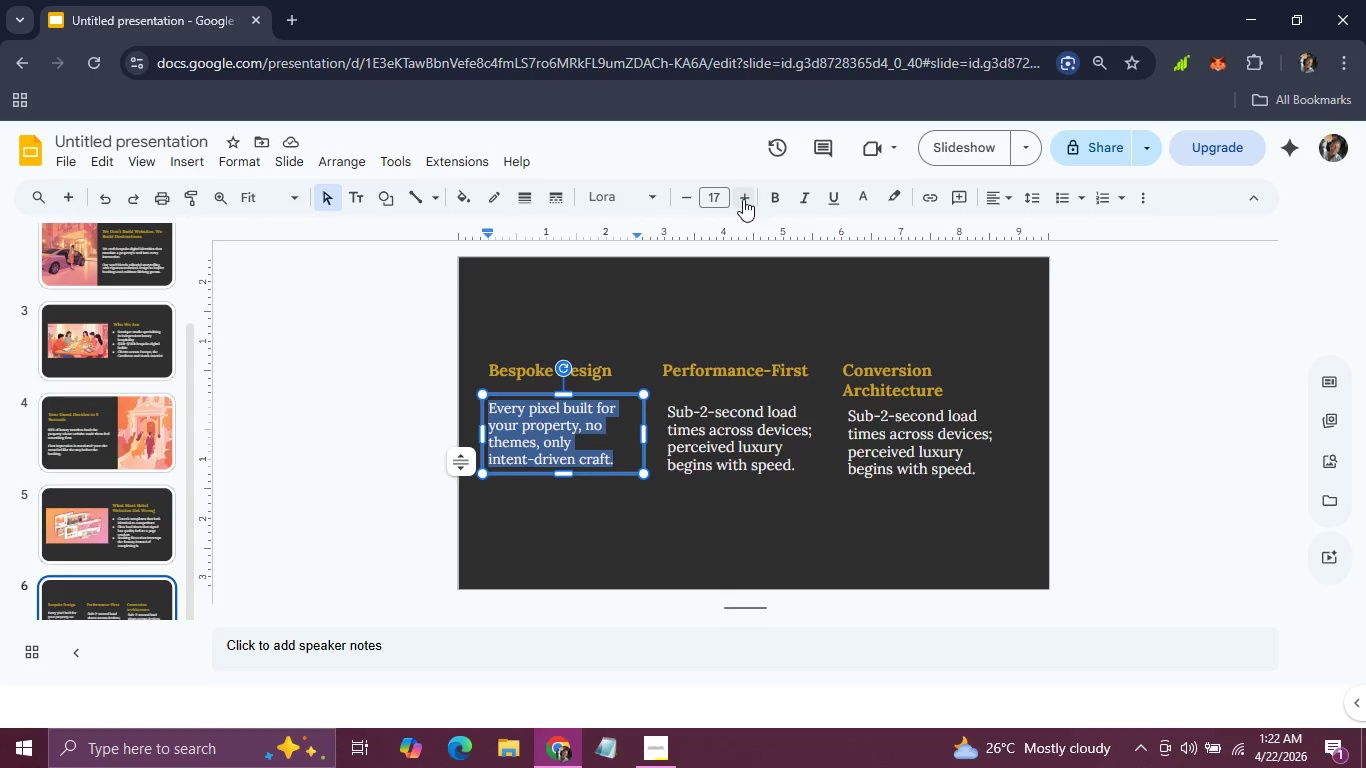 
left_click([743, 199])
 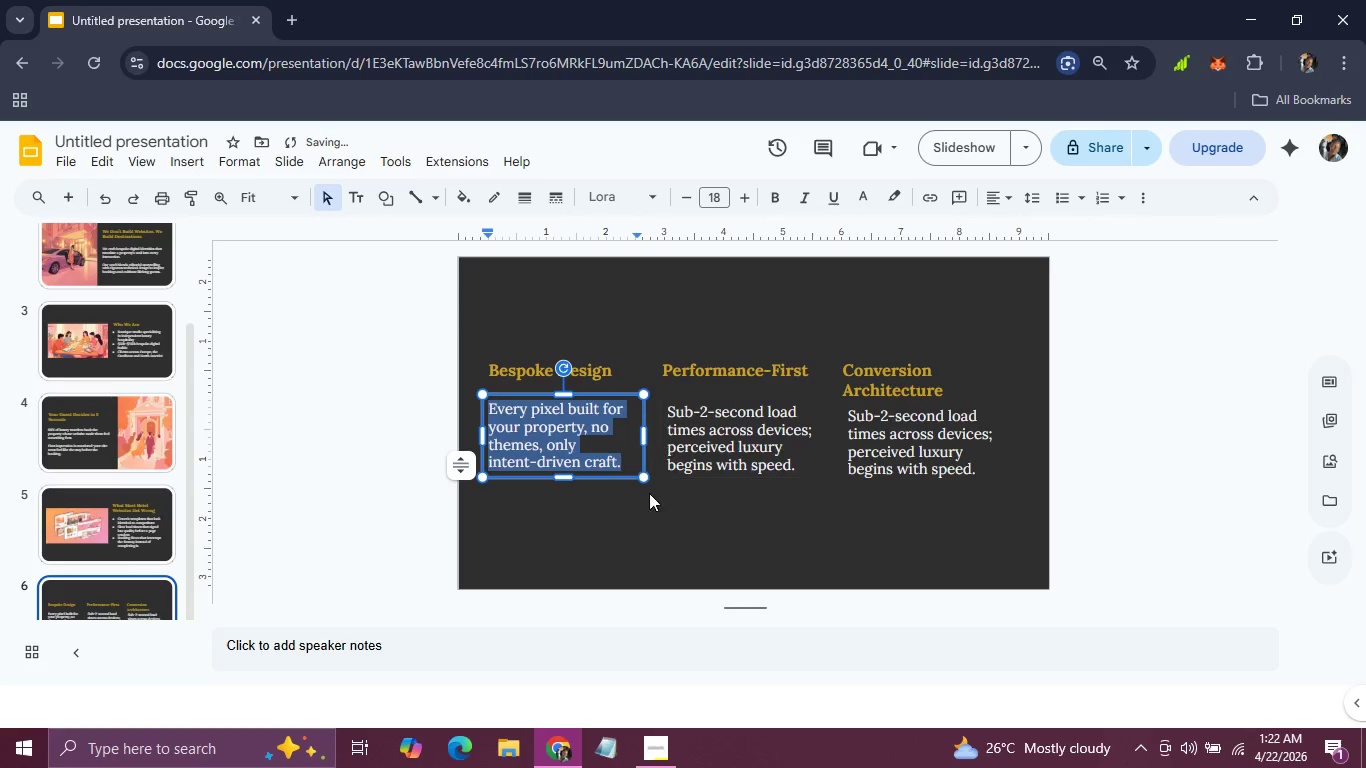 
left_click([638, 538])
 